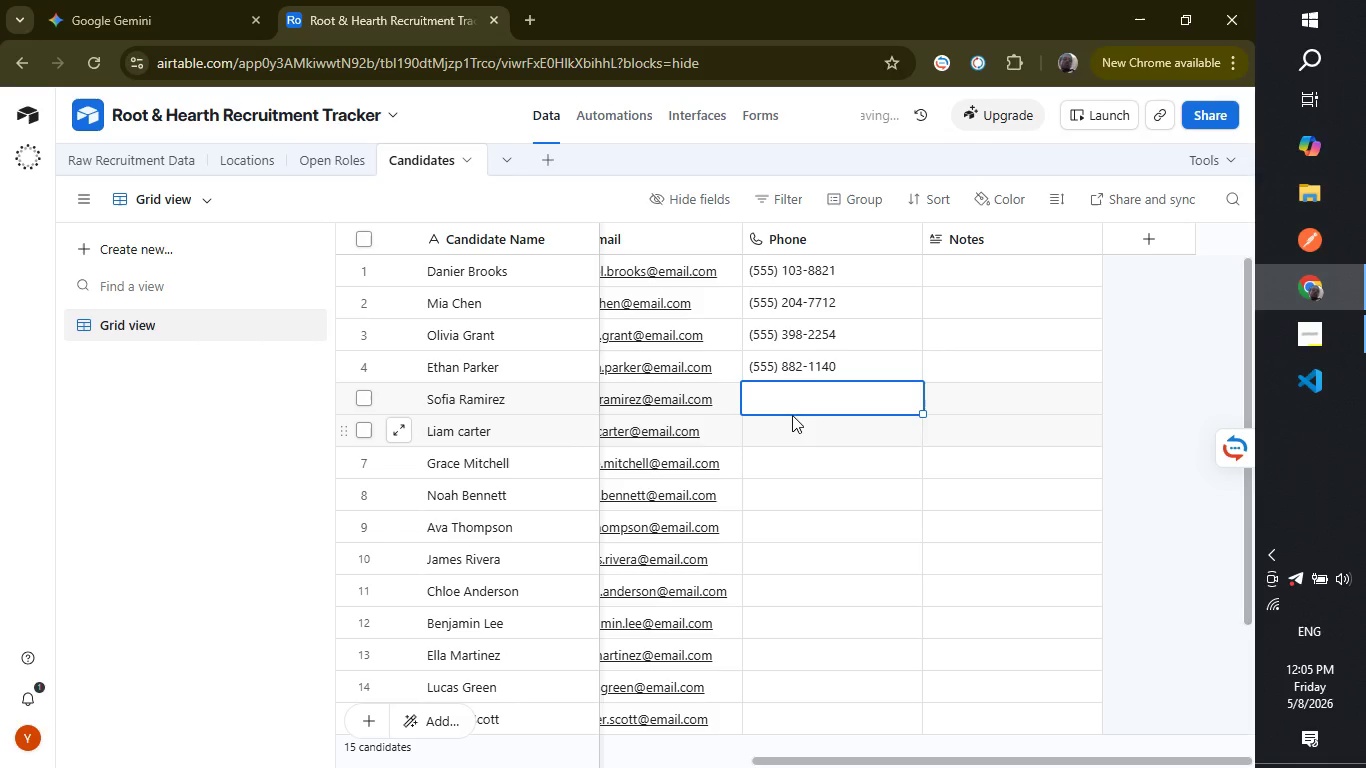 
type(555-)
 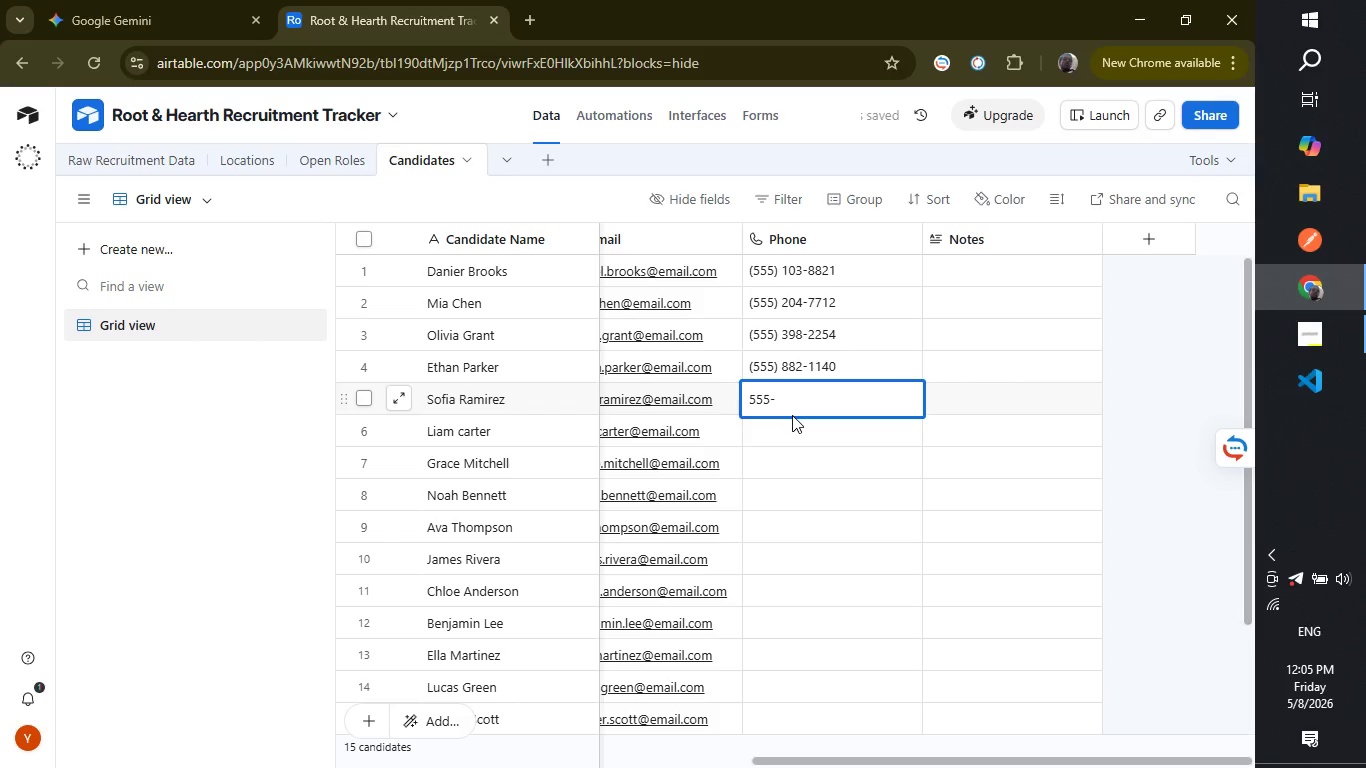 
wait(5.03)
 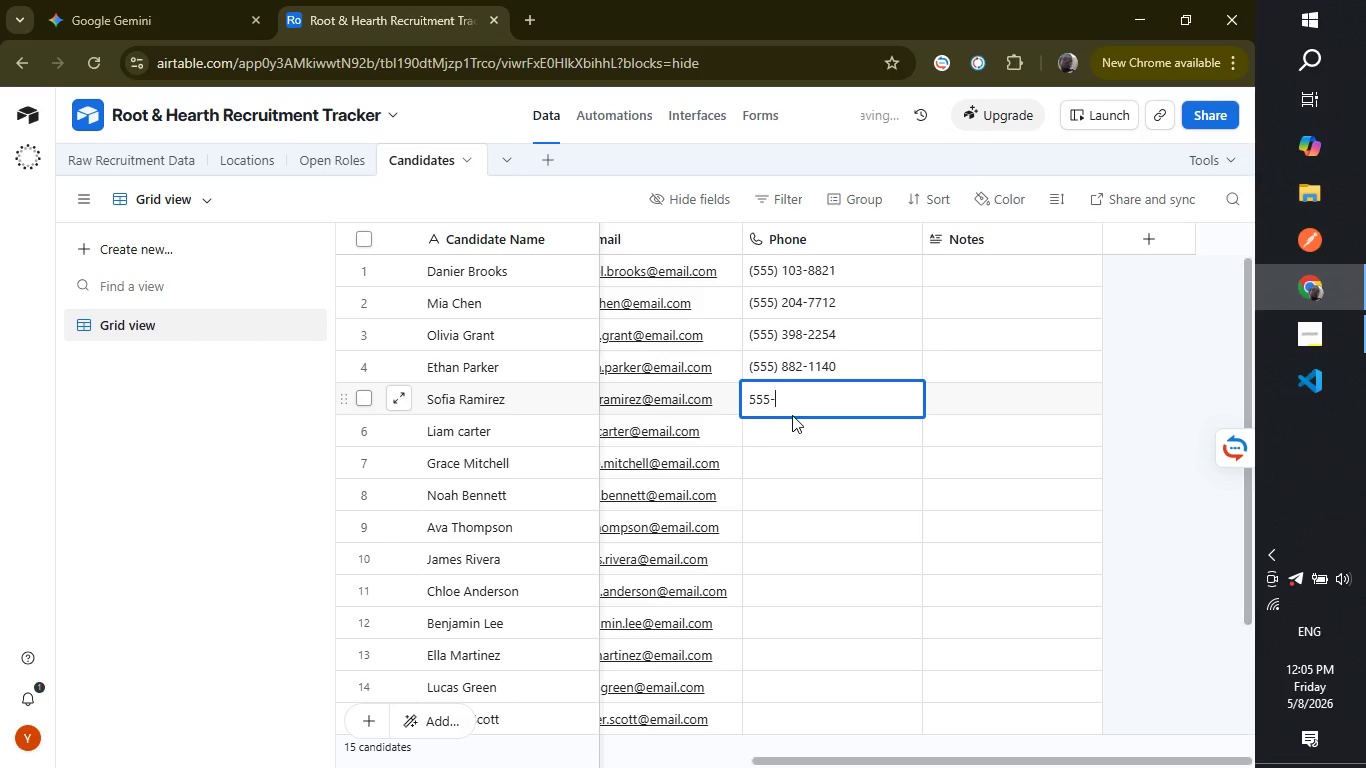 
type(117-4509)
 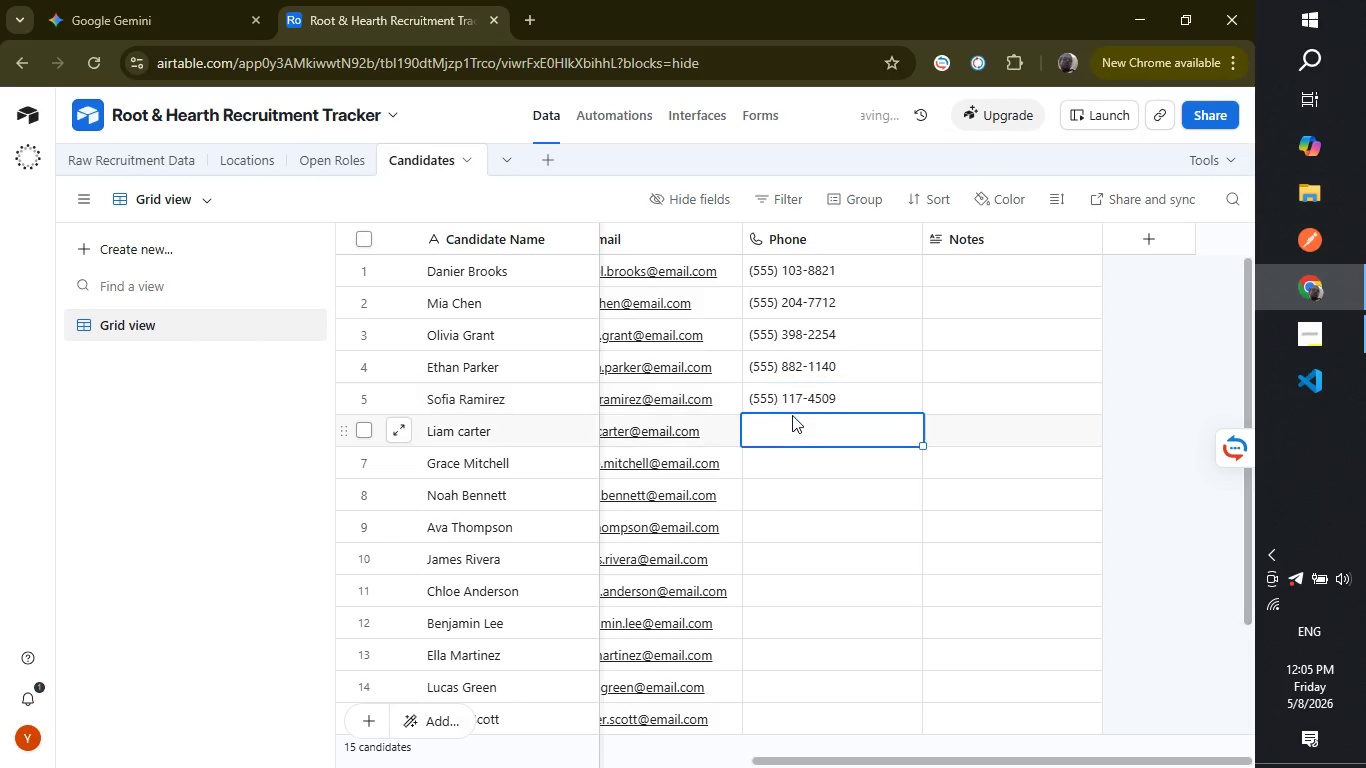 
key(Enter)
 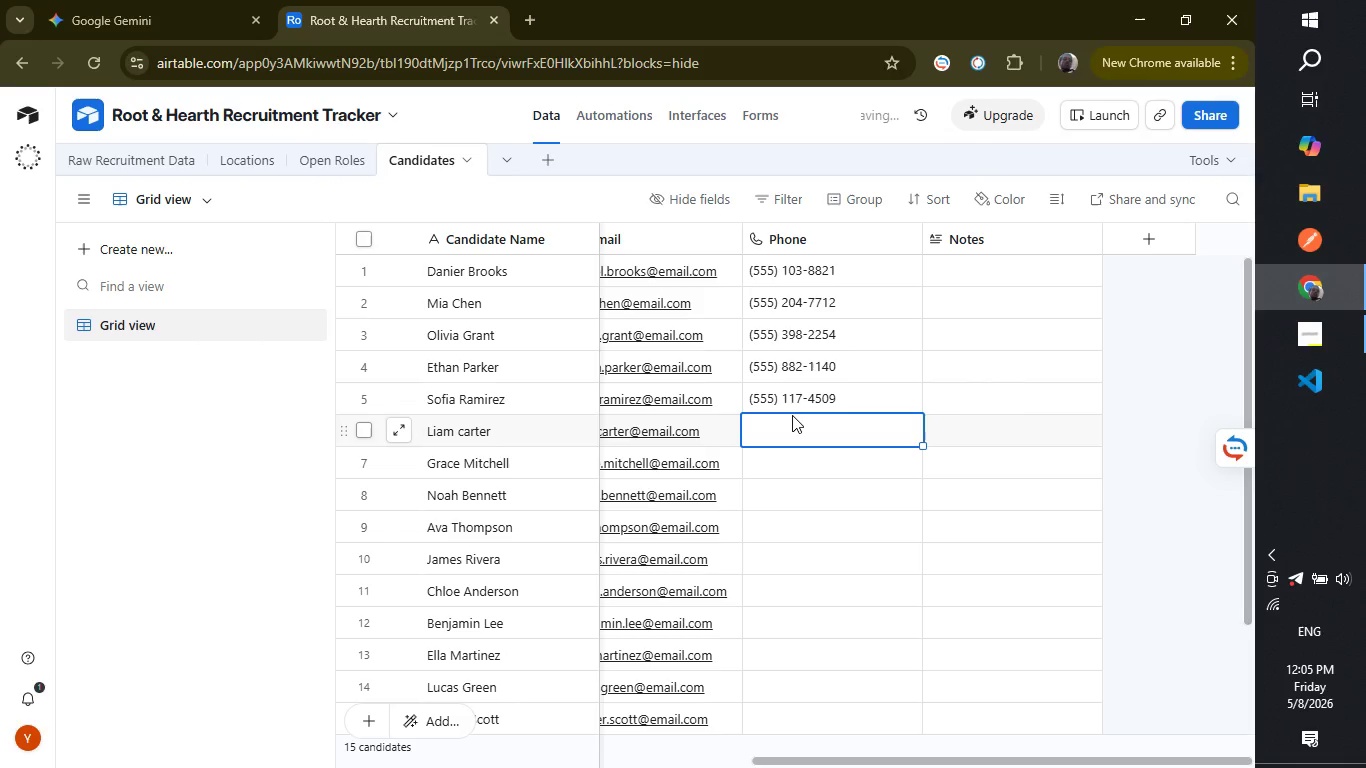 
type(555-)
 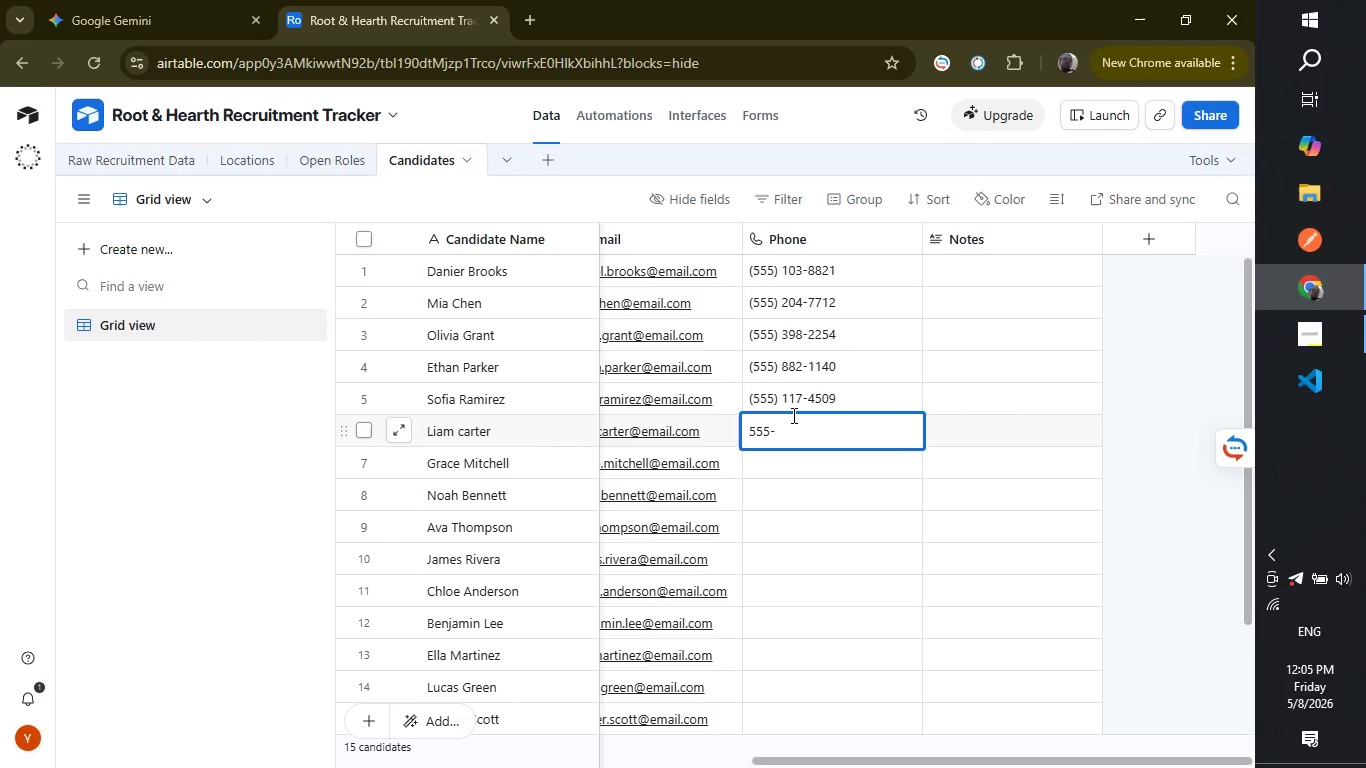 
wait(12.28)
 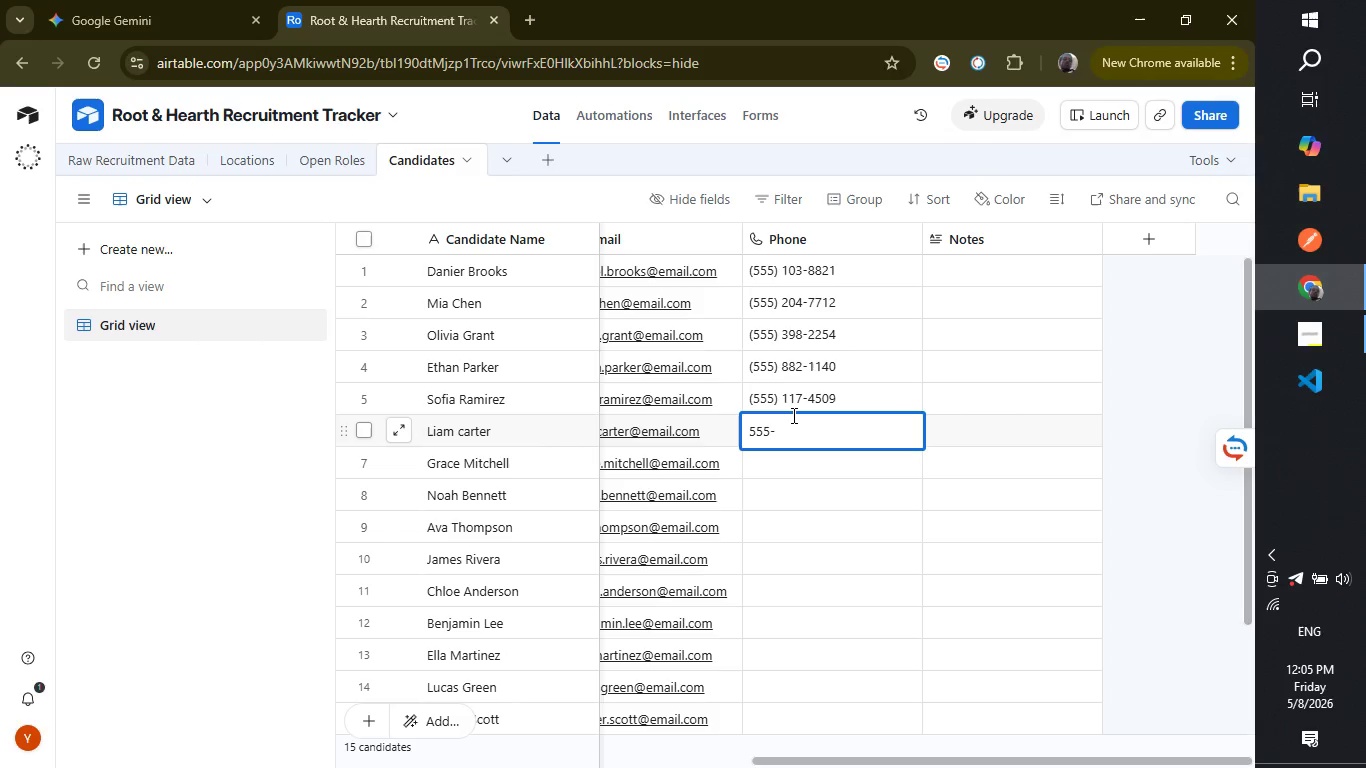 
type(664-7811)
 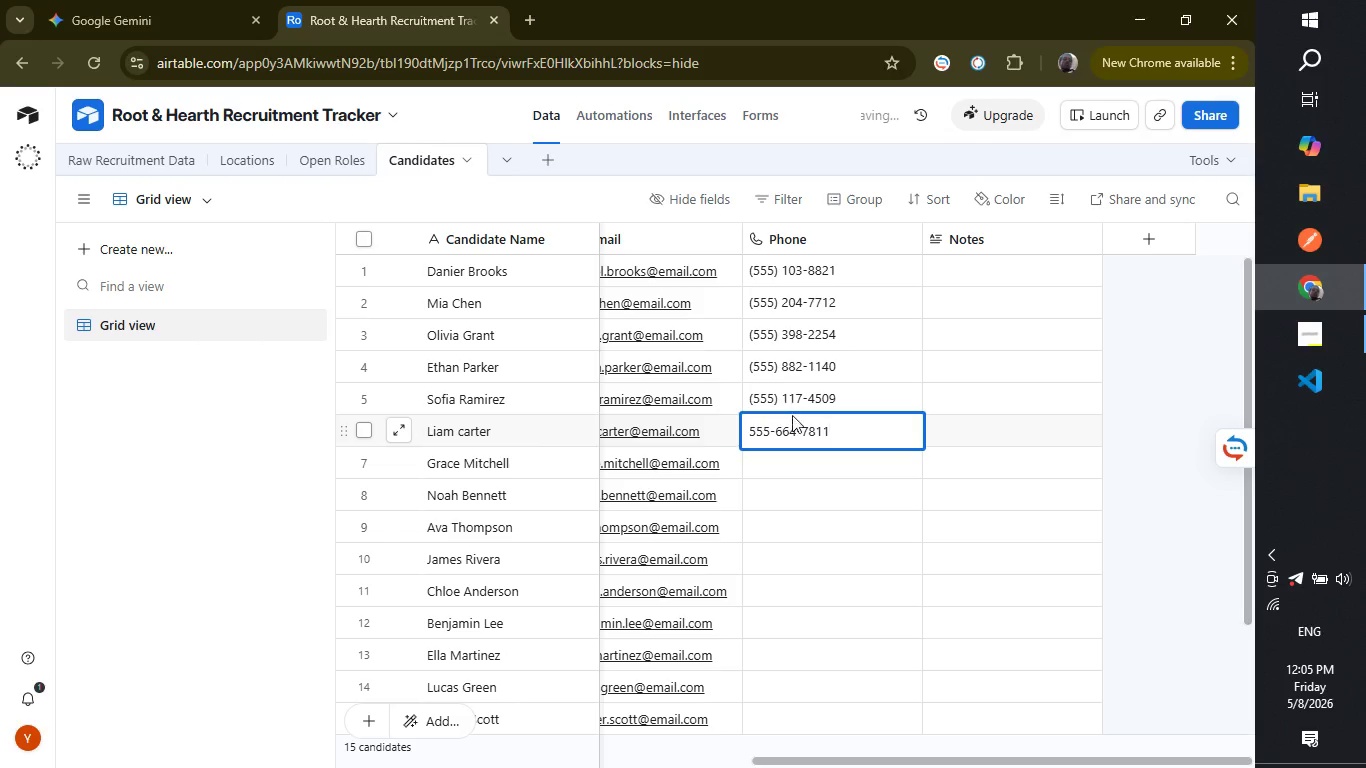 
key(Enter)
 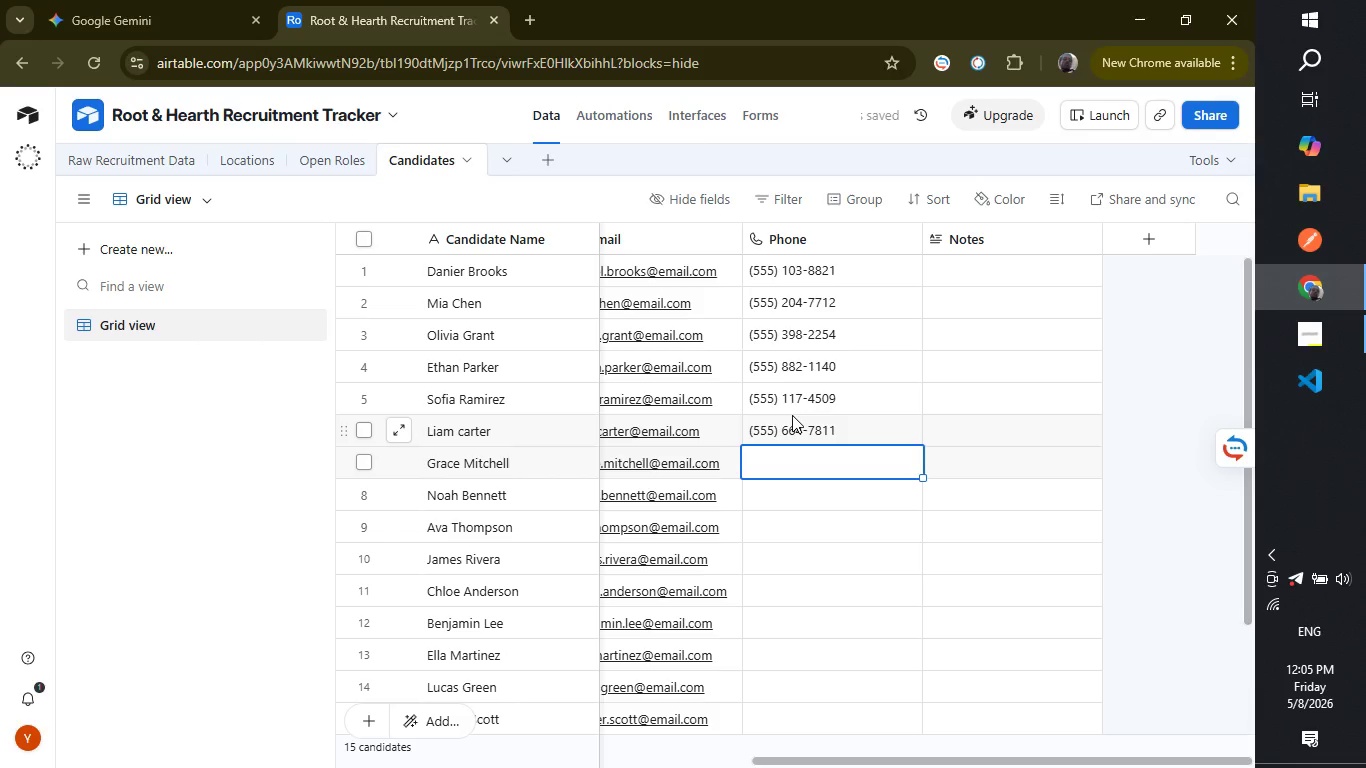 
wait(7.48)
 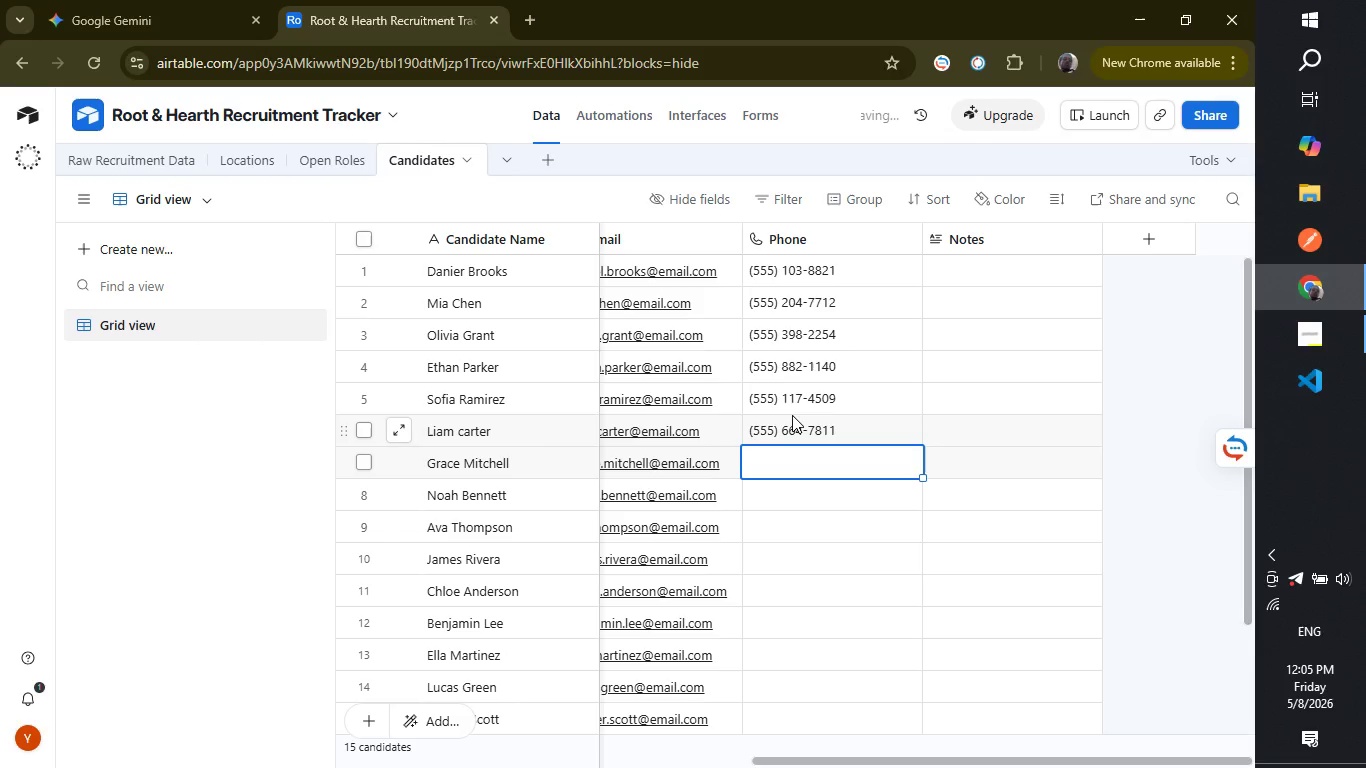 
type(555-552-6642)
 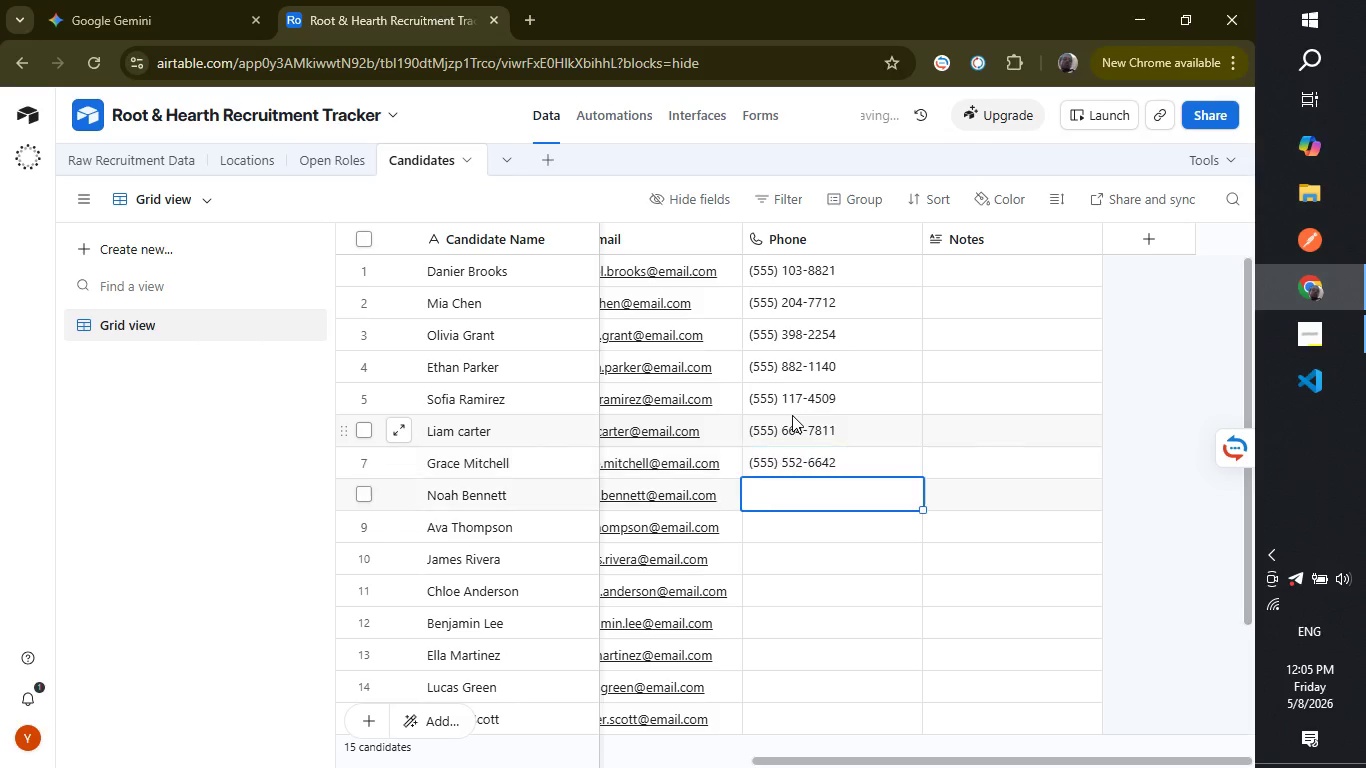 
key(Enter)
 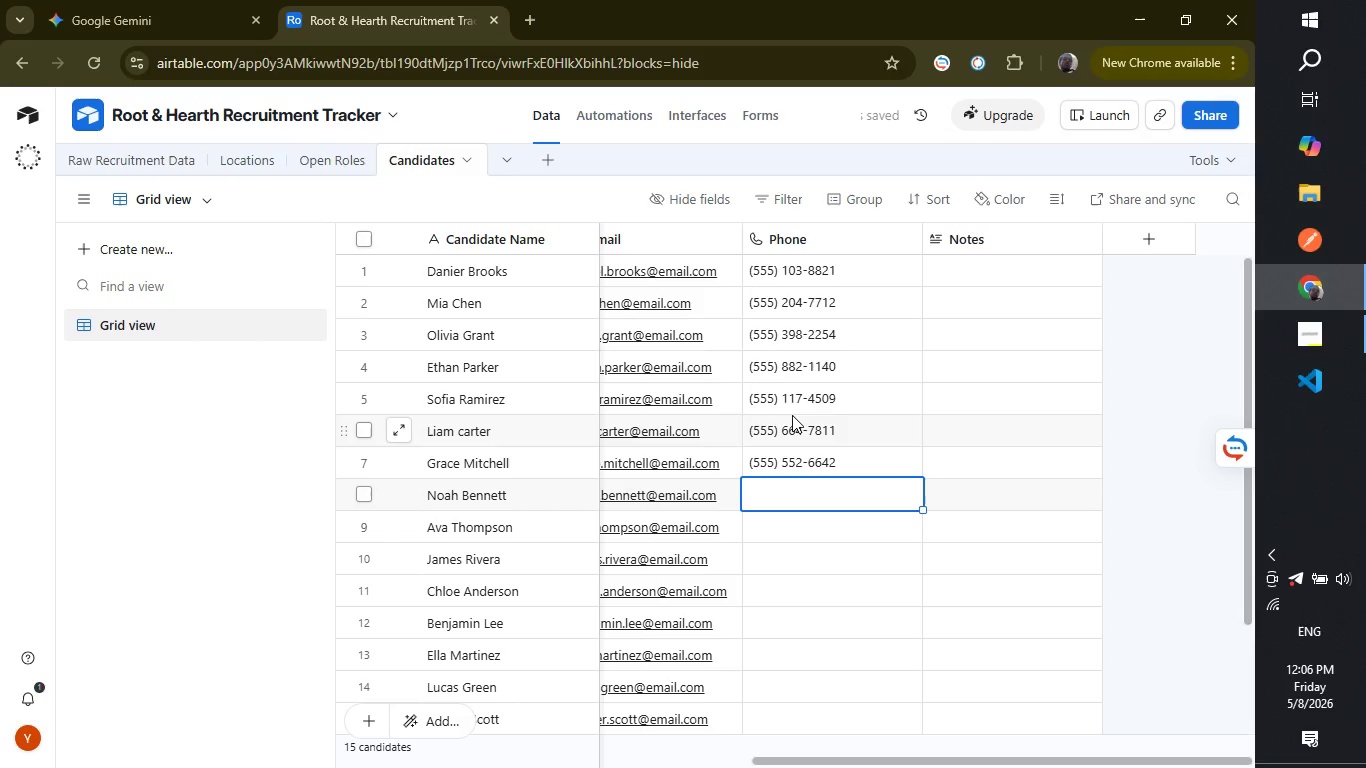 
wait(5.25)
 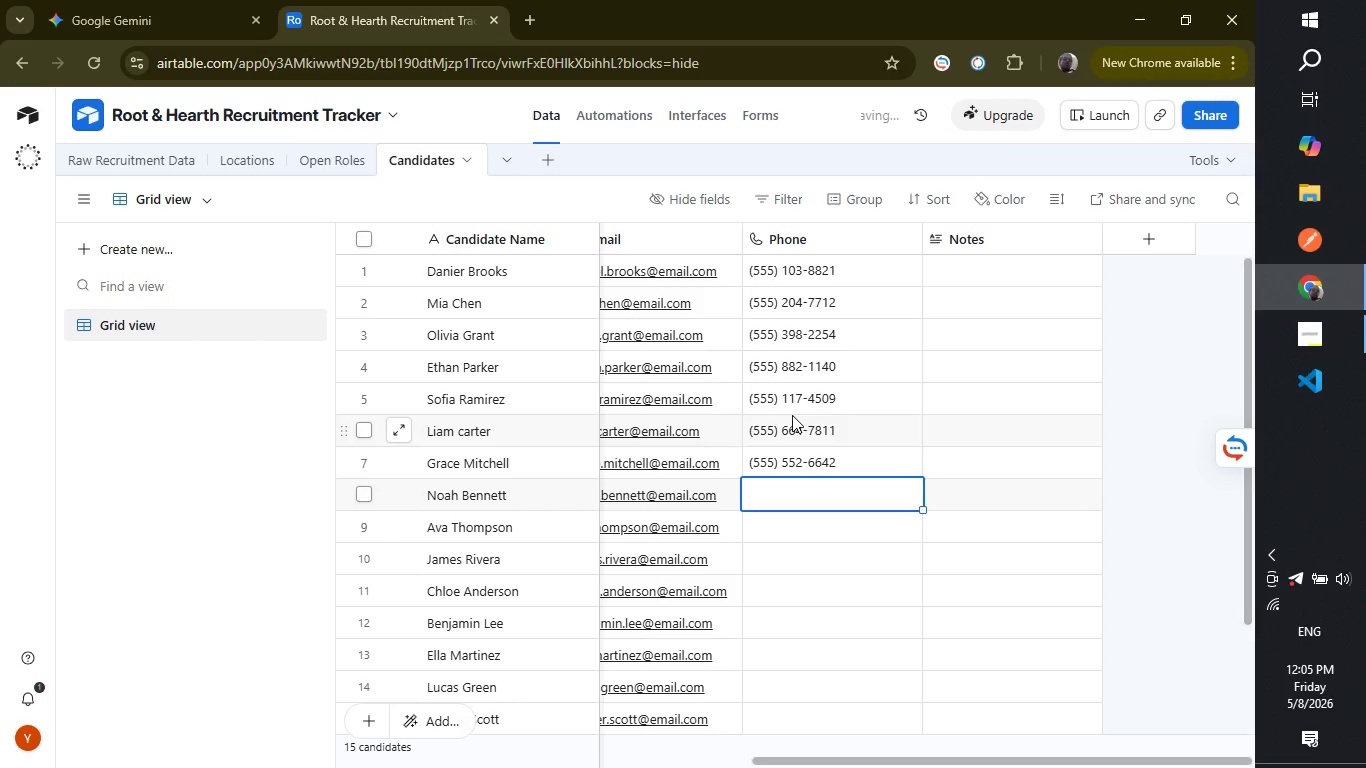 
type(555-776-9204)
 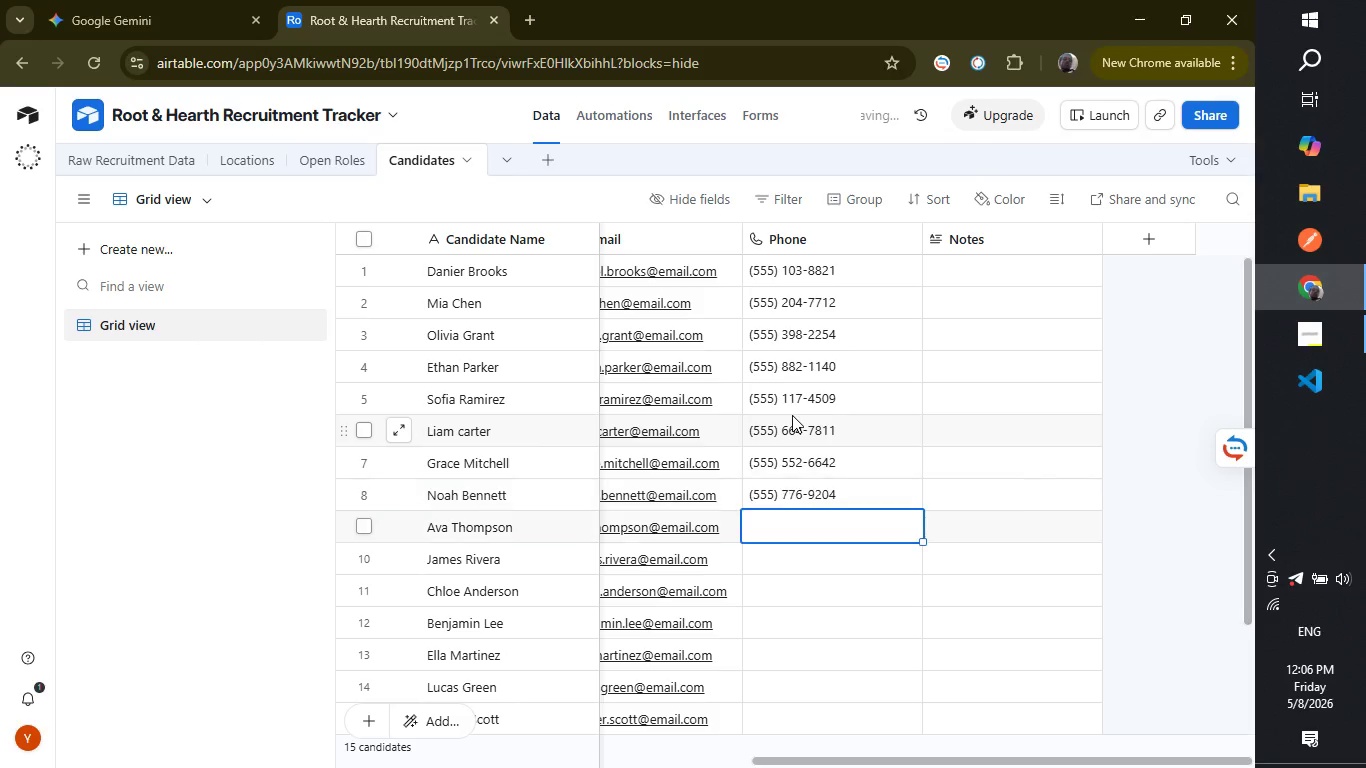 
key(Enter)
 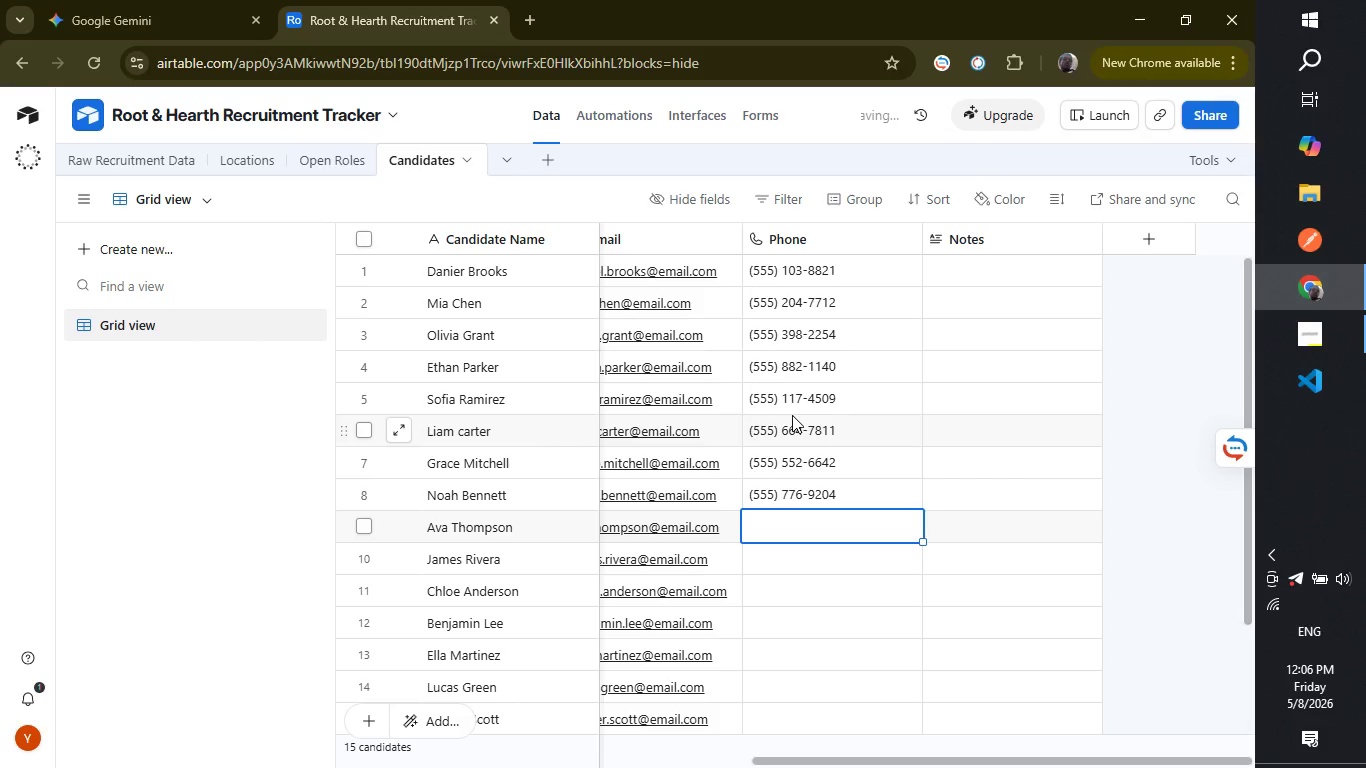 
wait(6.08)
 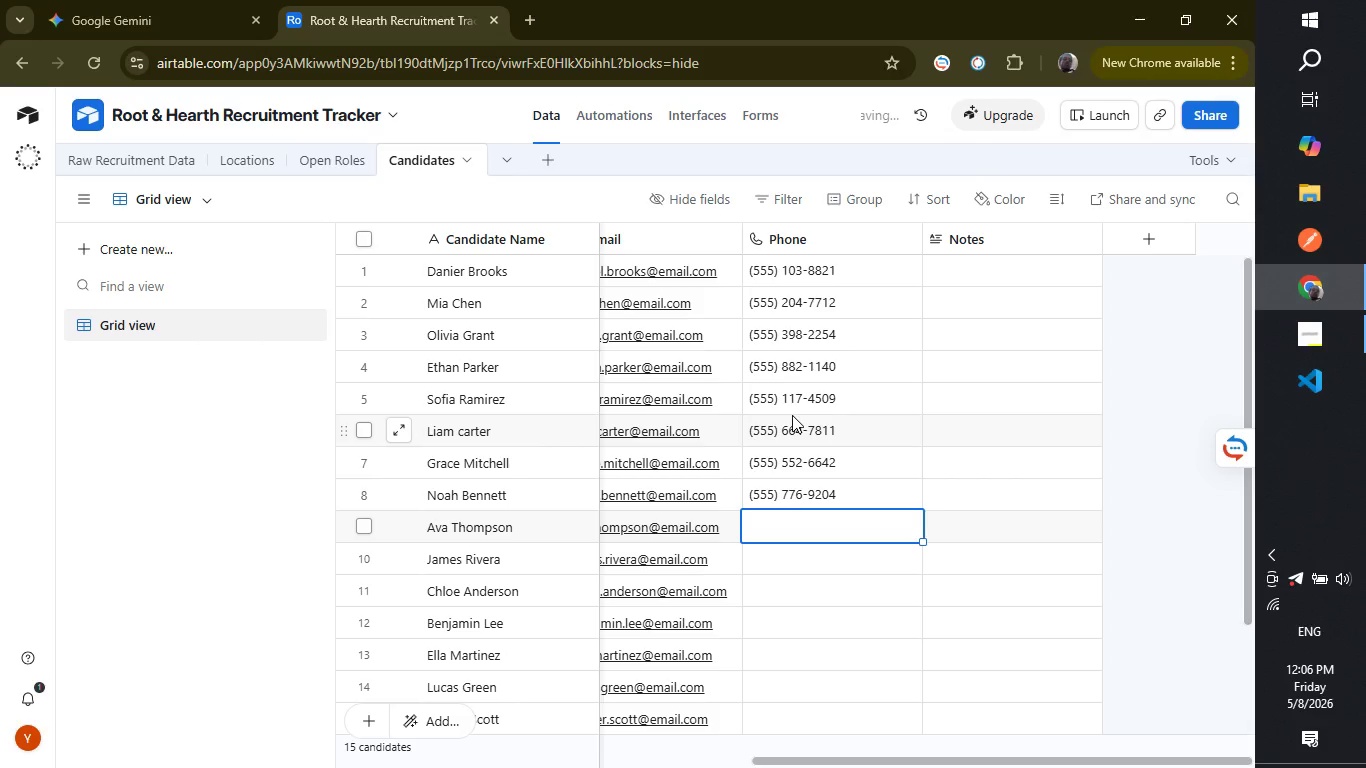 
type(555-991)
 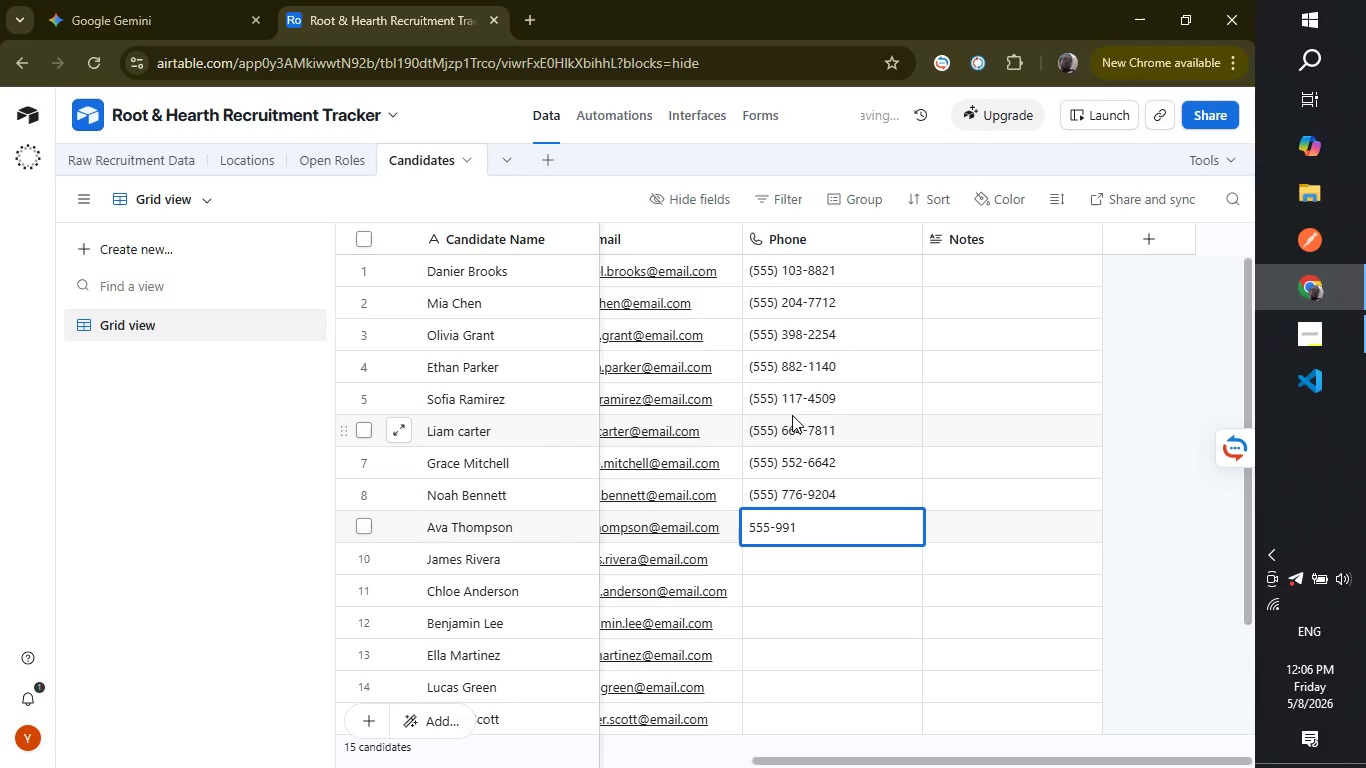 
type(-3408)
 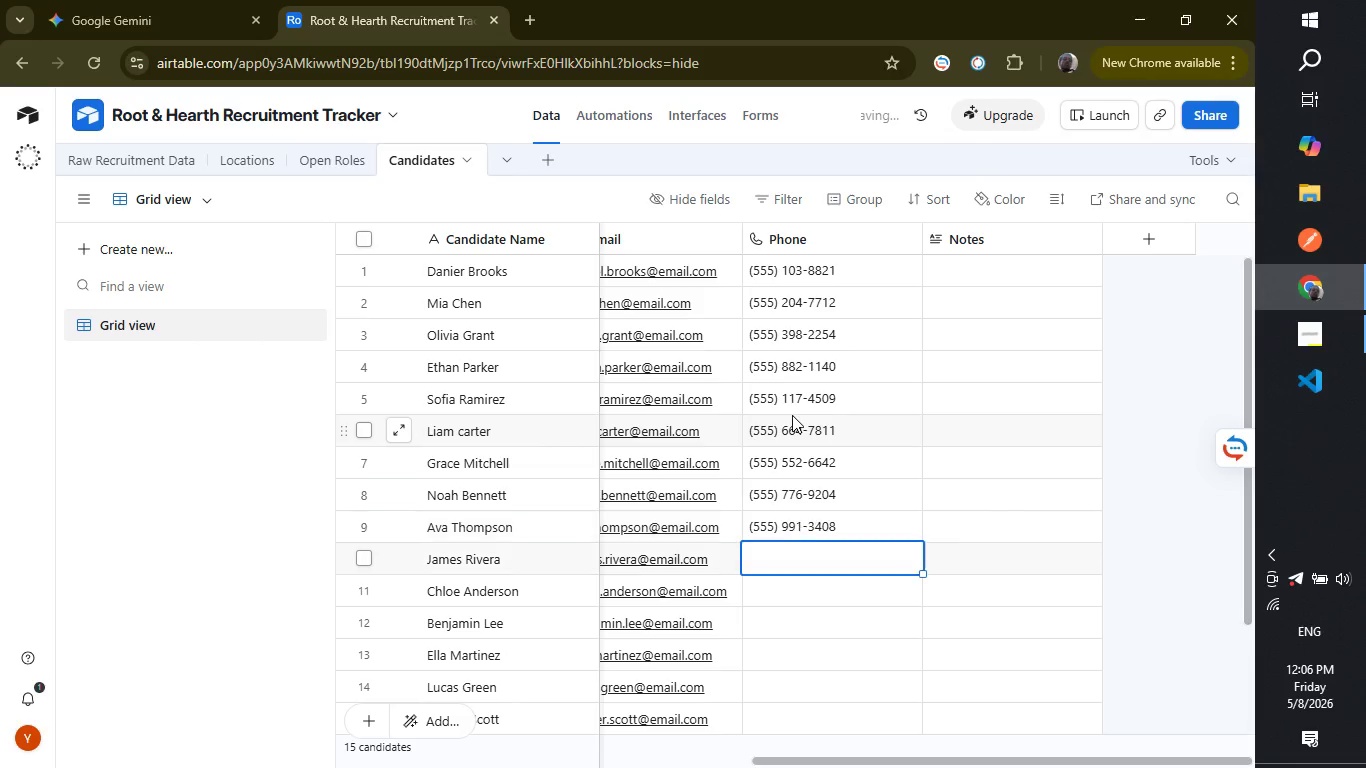 
key(Enter)
 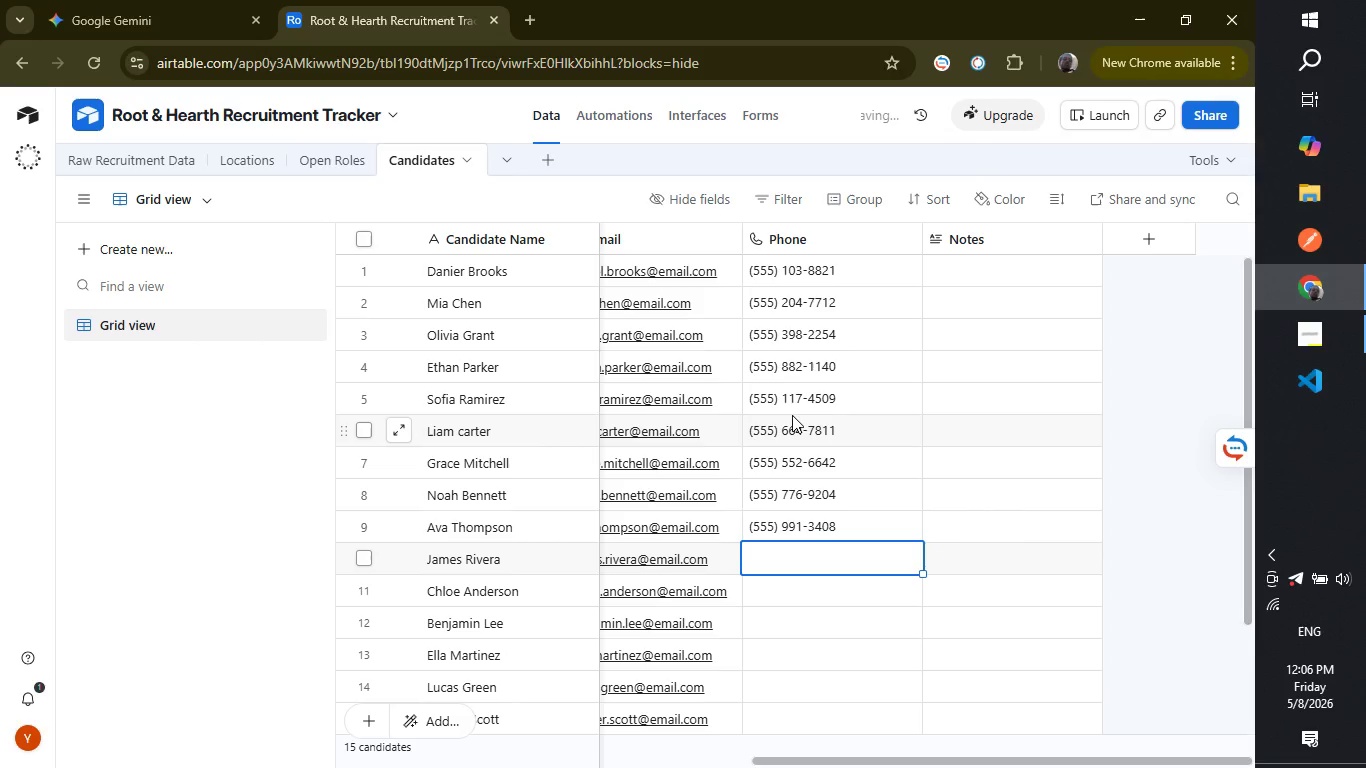 
wait(5.52)
 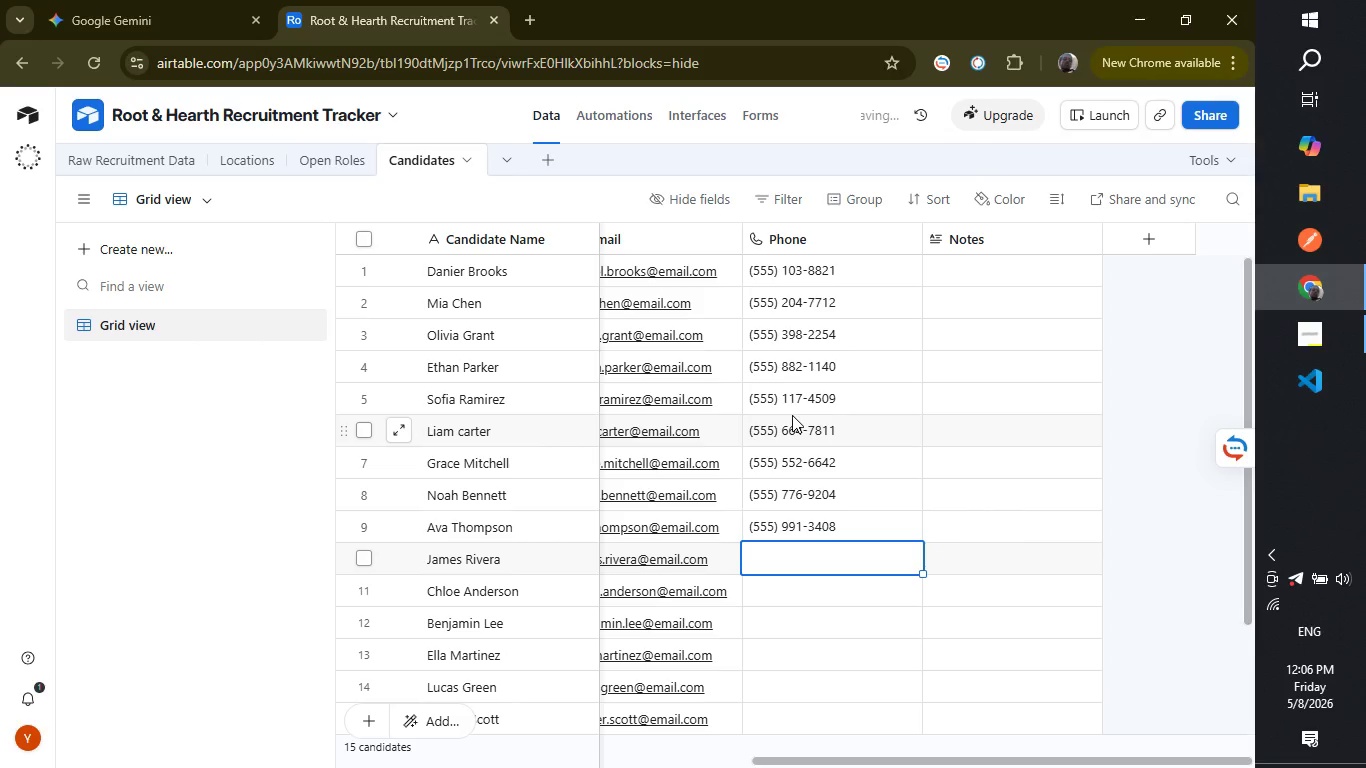 
type(555-221)
 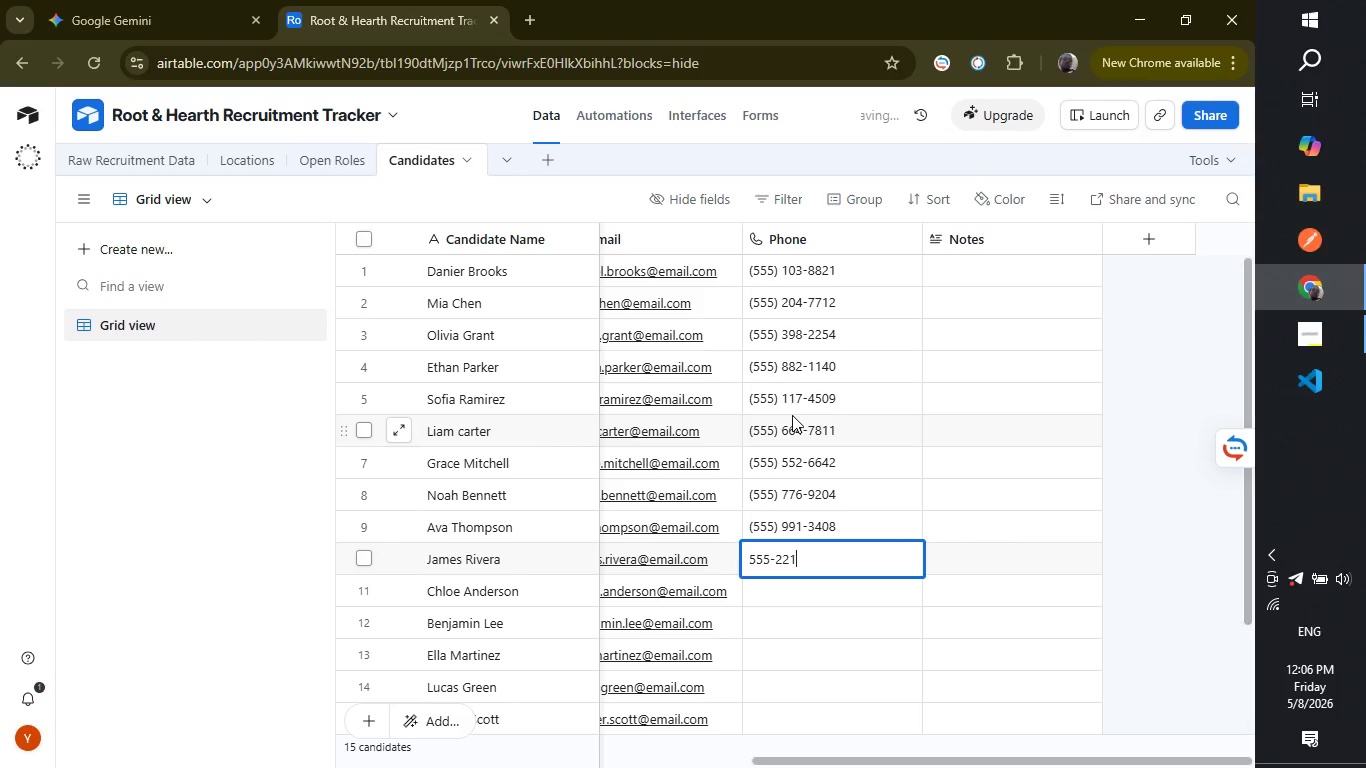 
type(7438)
 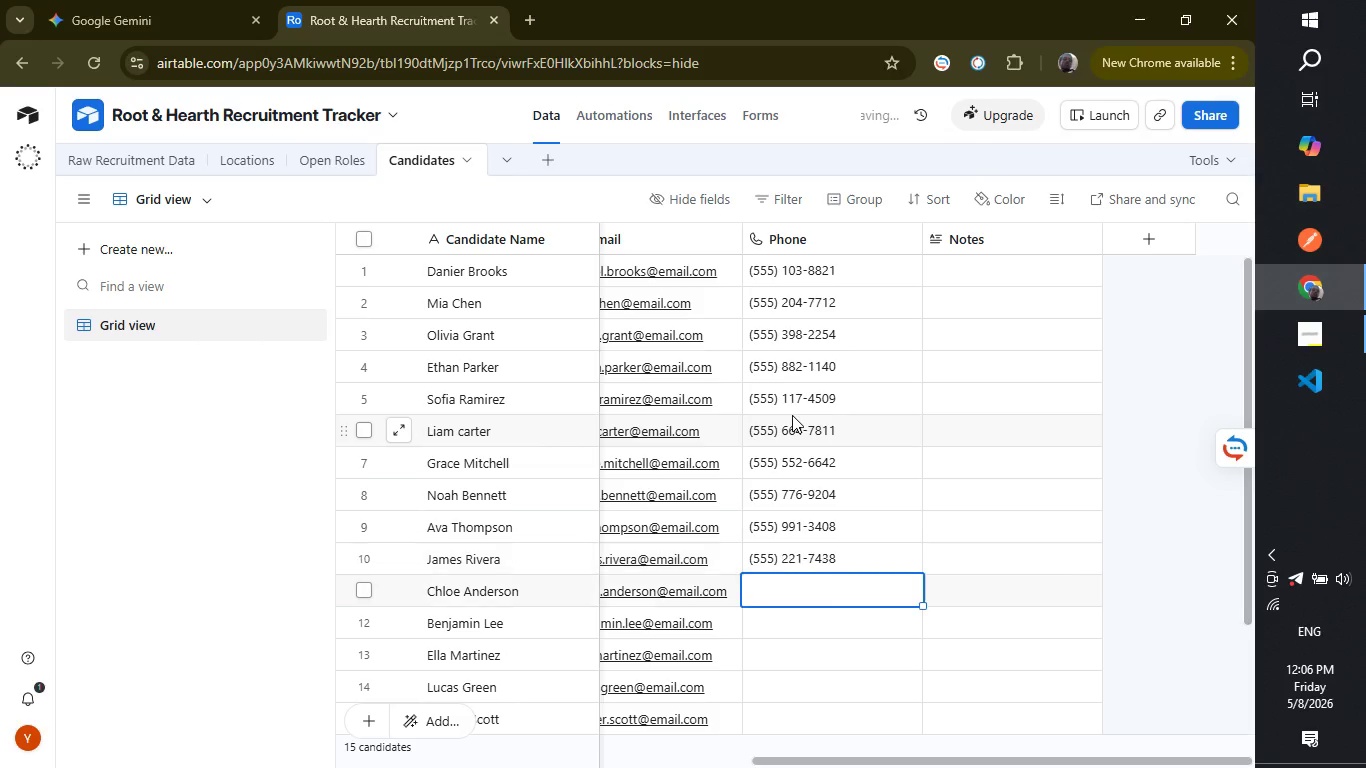 
key(Enter)
 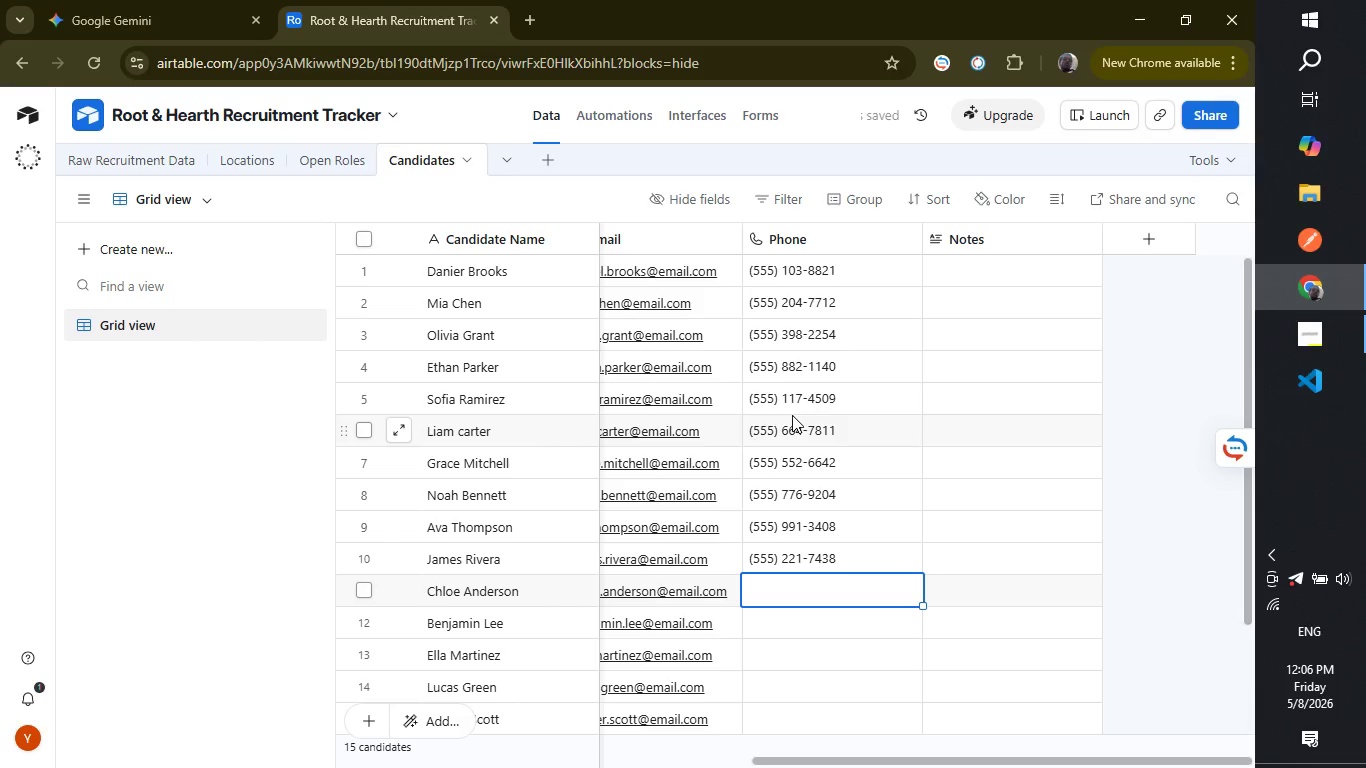 
wait(6.94)
 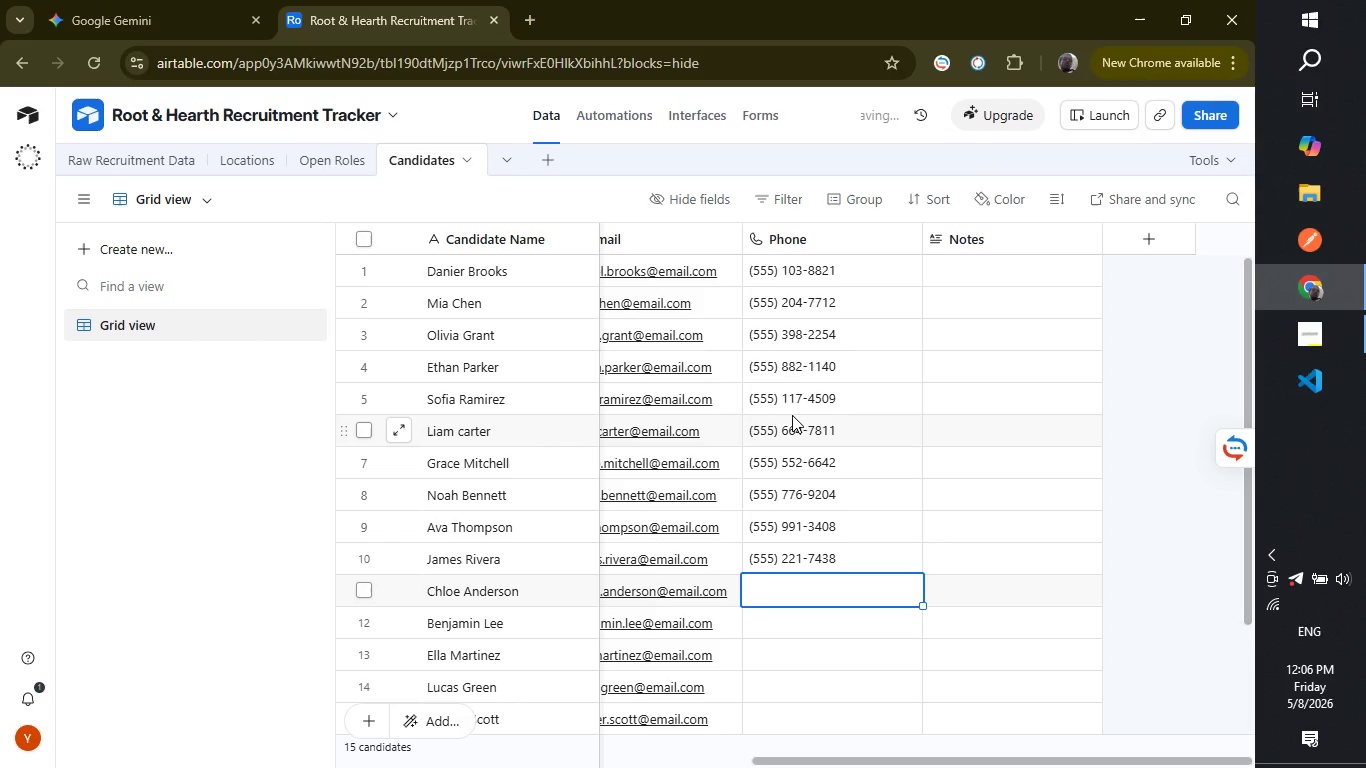 
type(555-882-)
 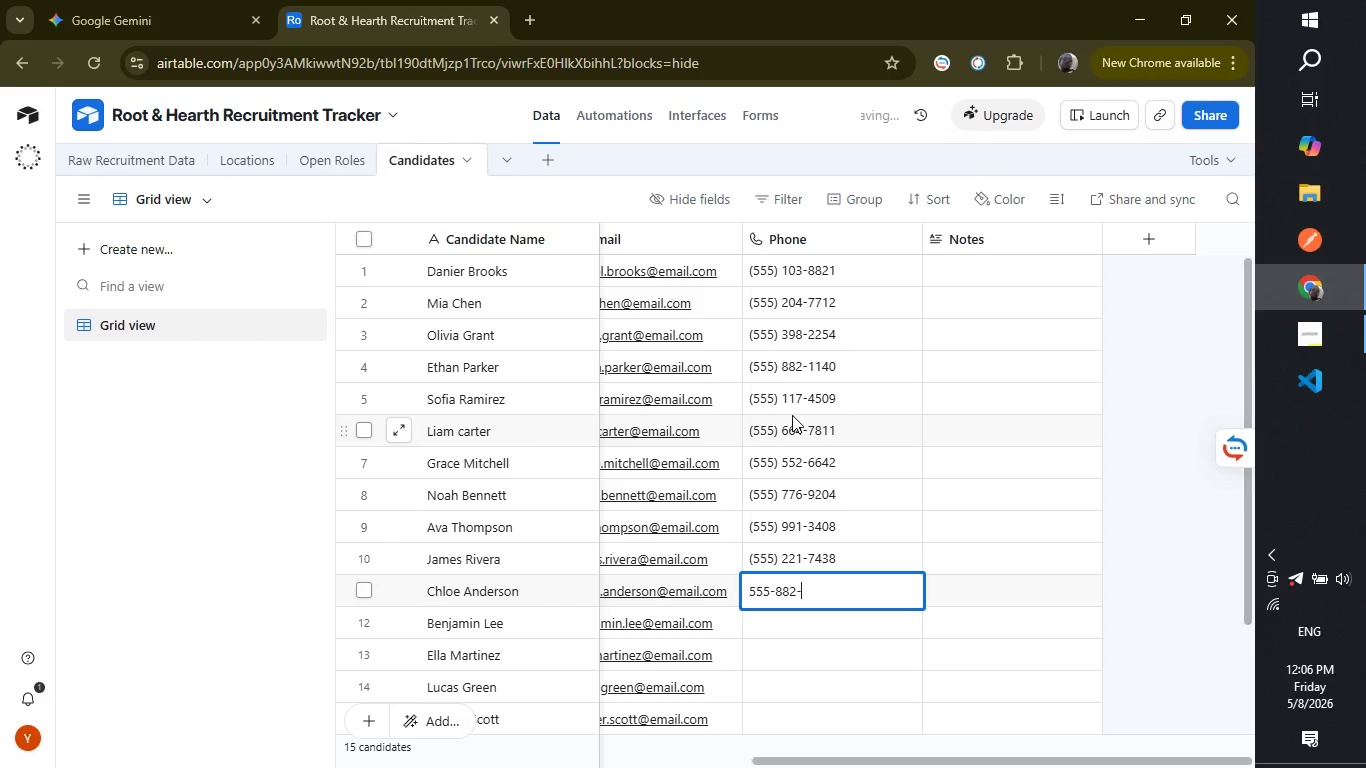 
type(3357)
 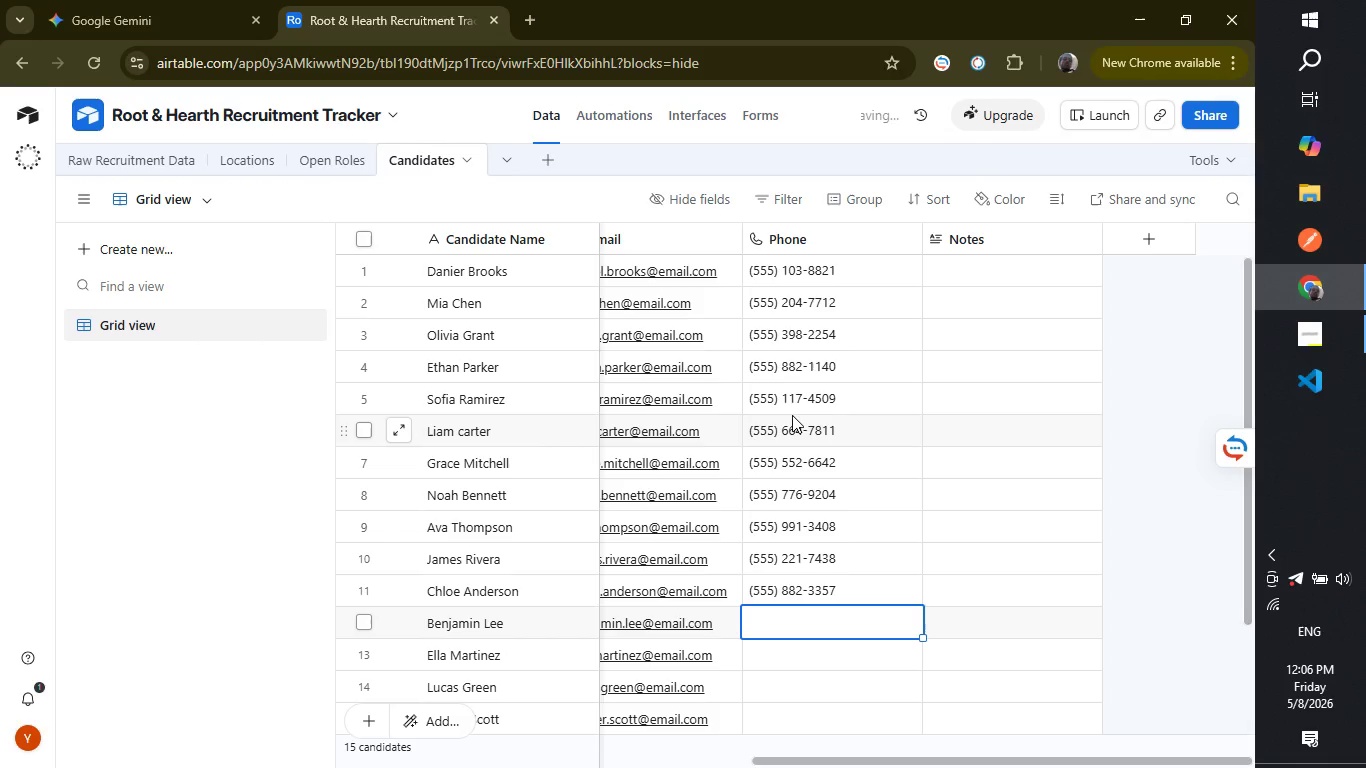 
key(Enter)
 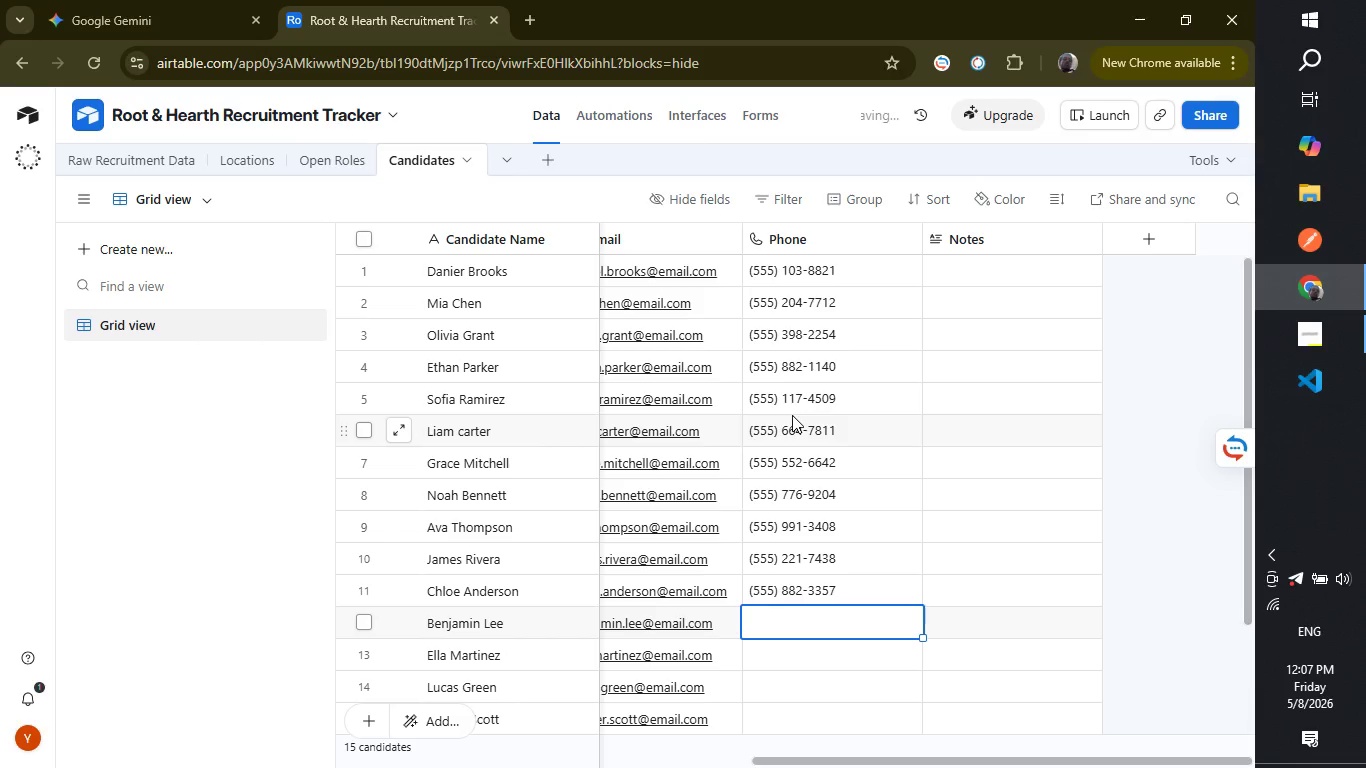 
wait(10.58)
 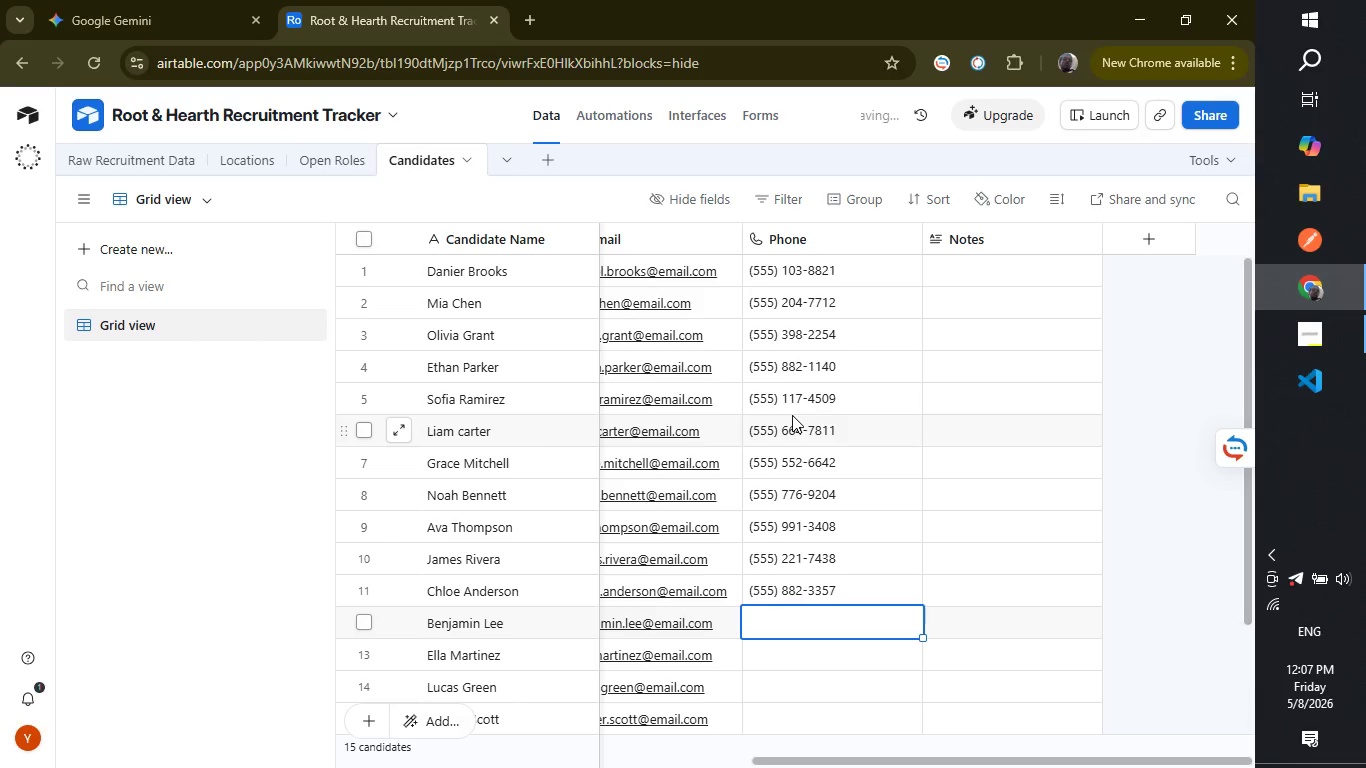 
type(555-440-1172)
 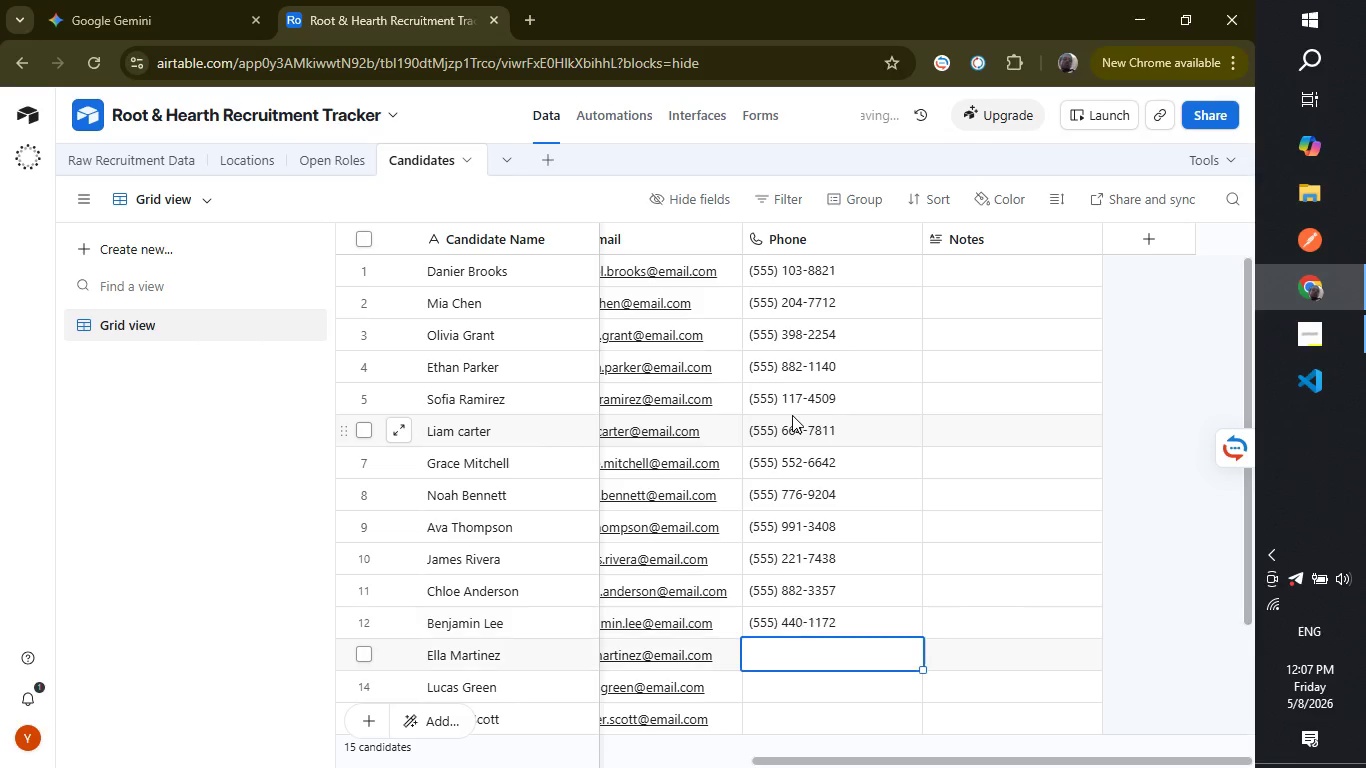 
key(Enter)
 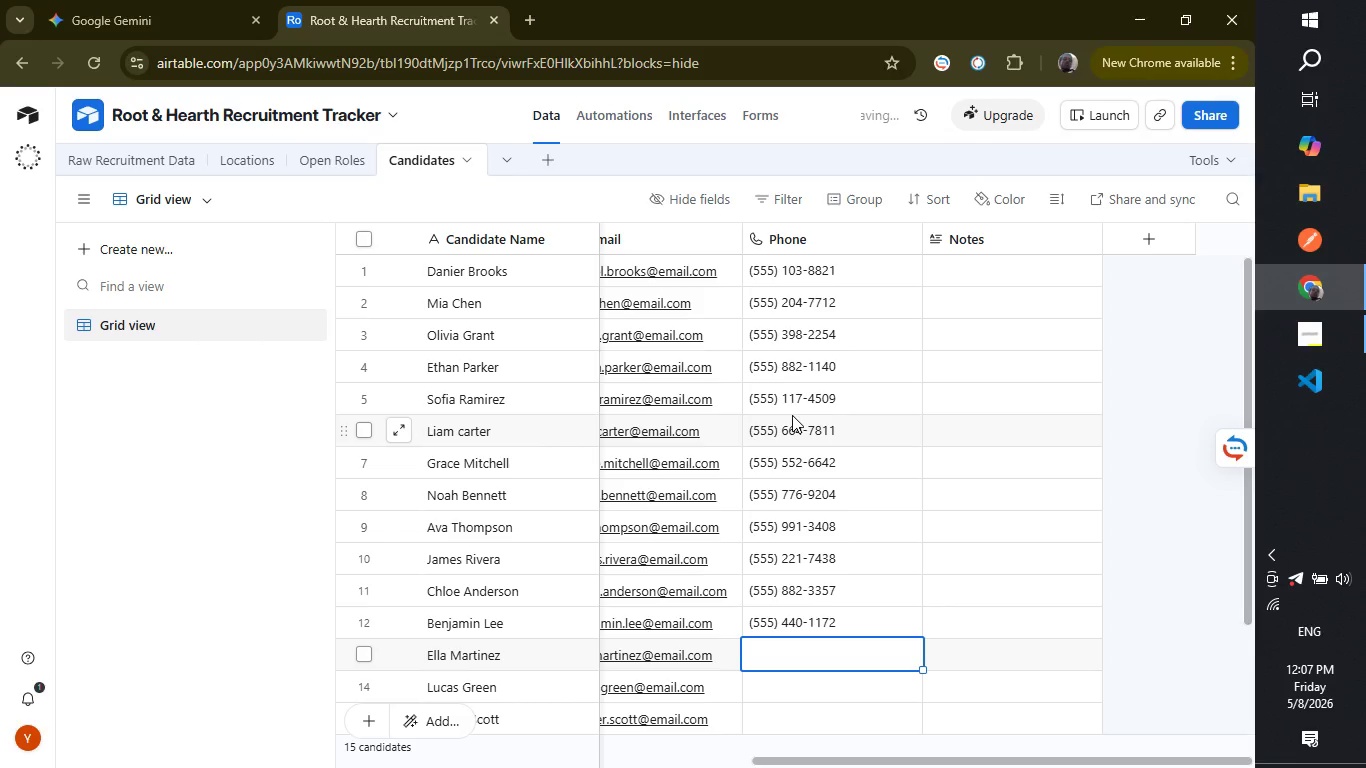 
wait(9.5)
 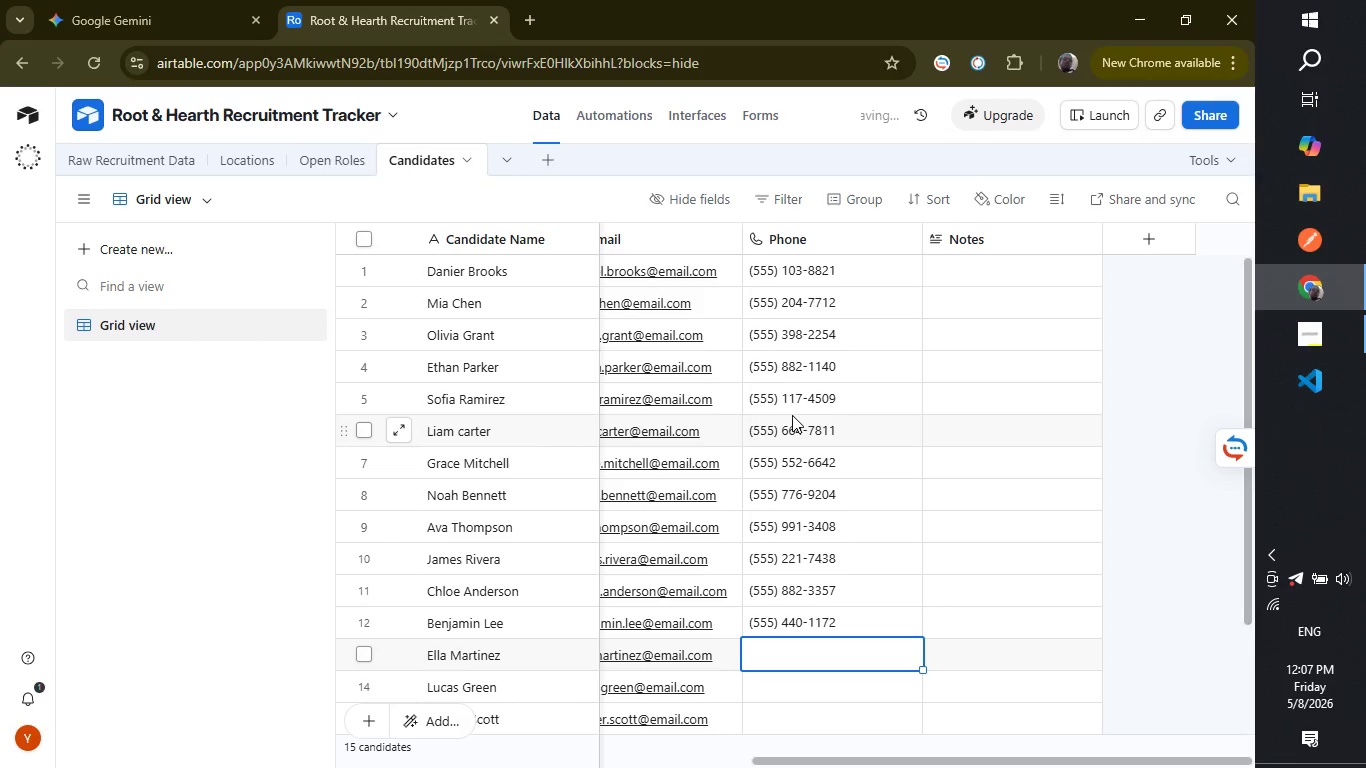 
type(555-903-)
 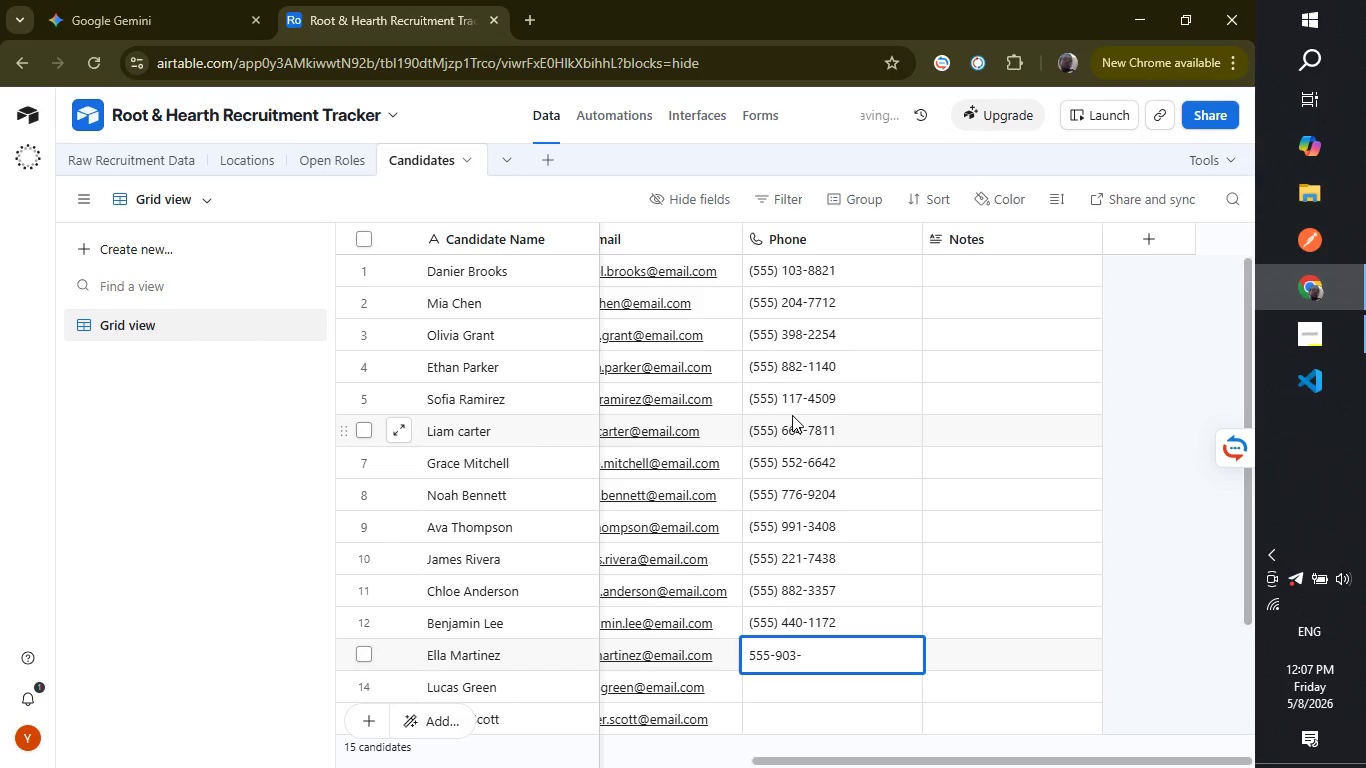 
type(55)
 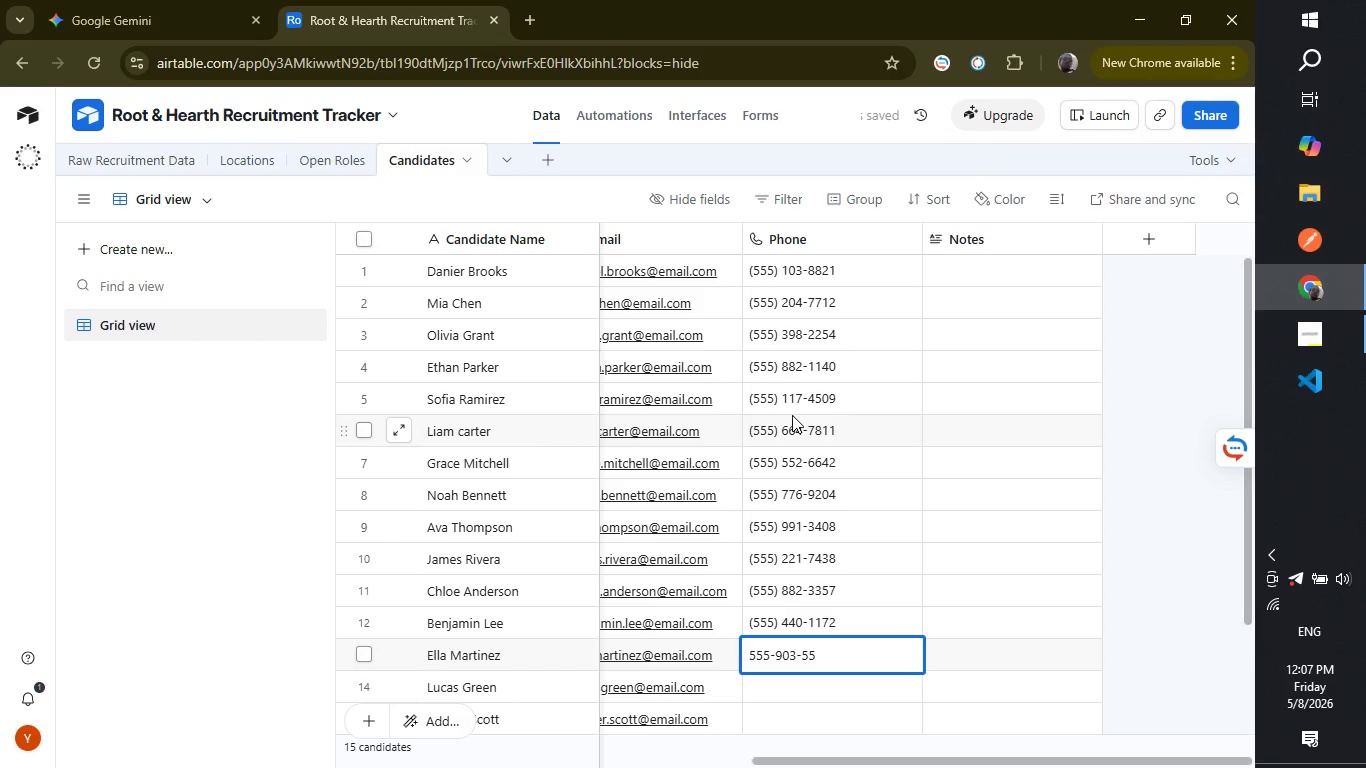 
wait(11.11)
 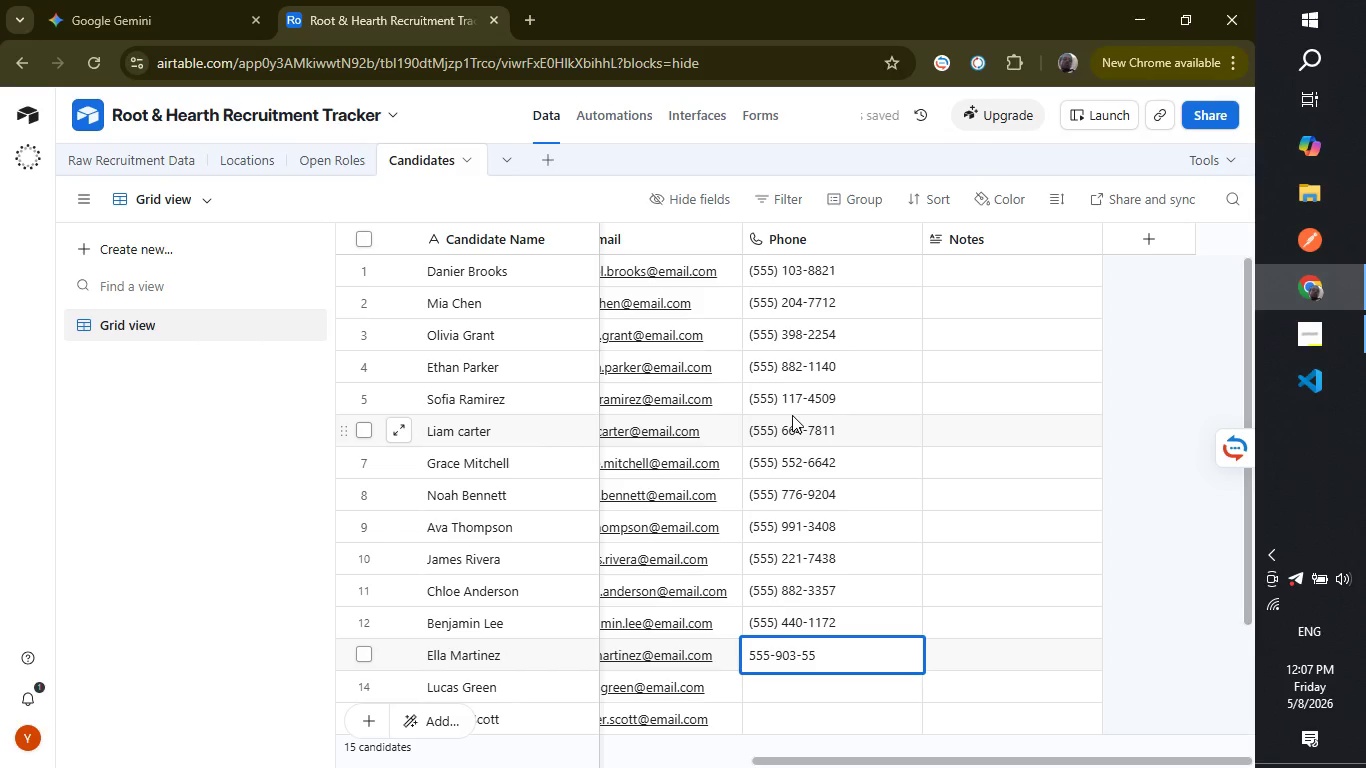 
type(11)
 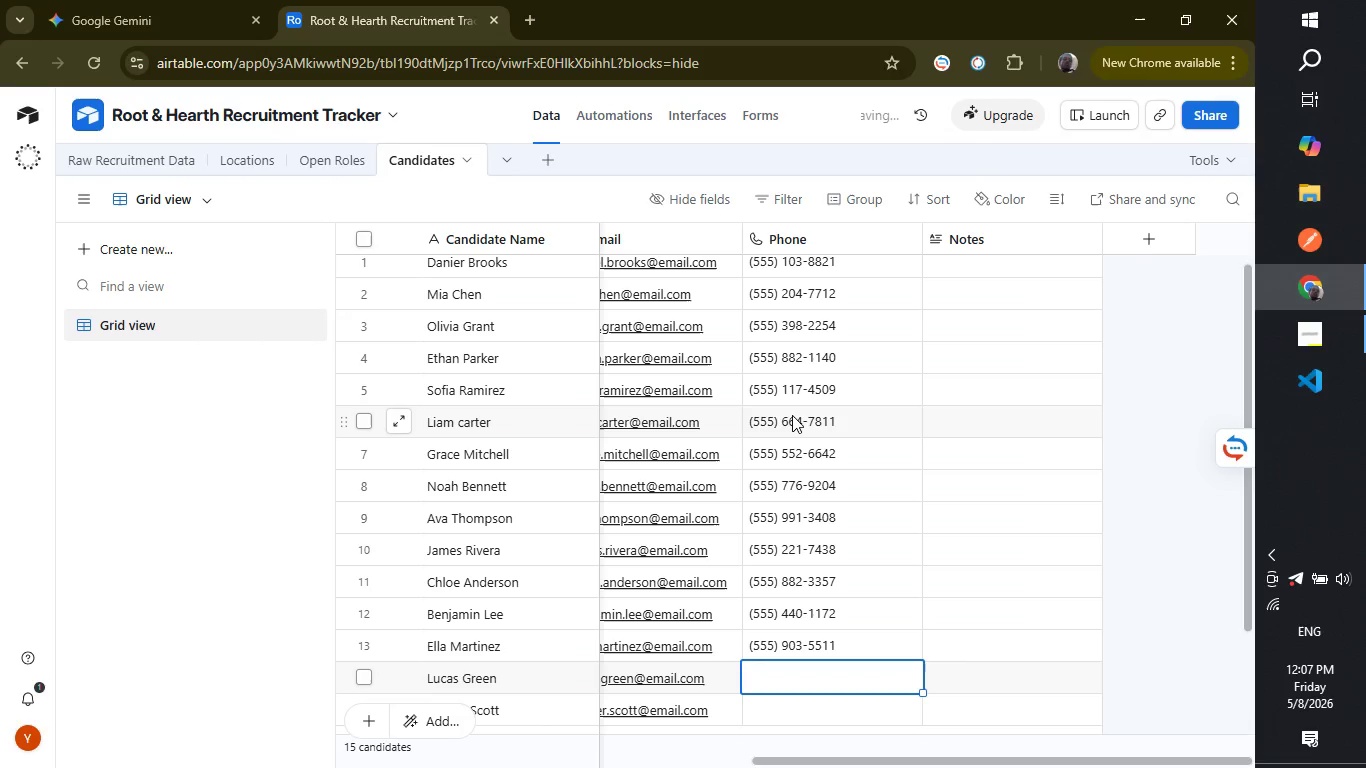 
key(Enter)
 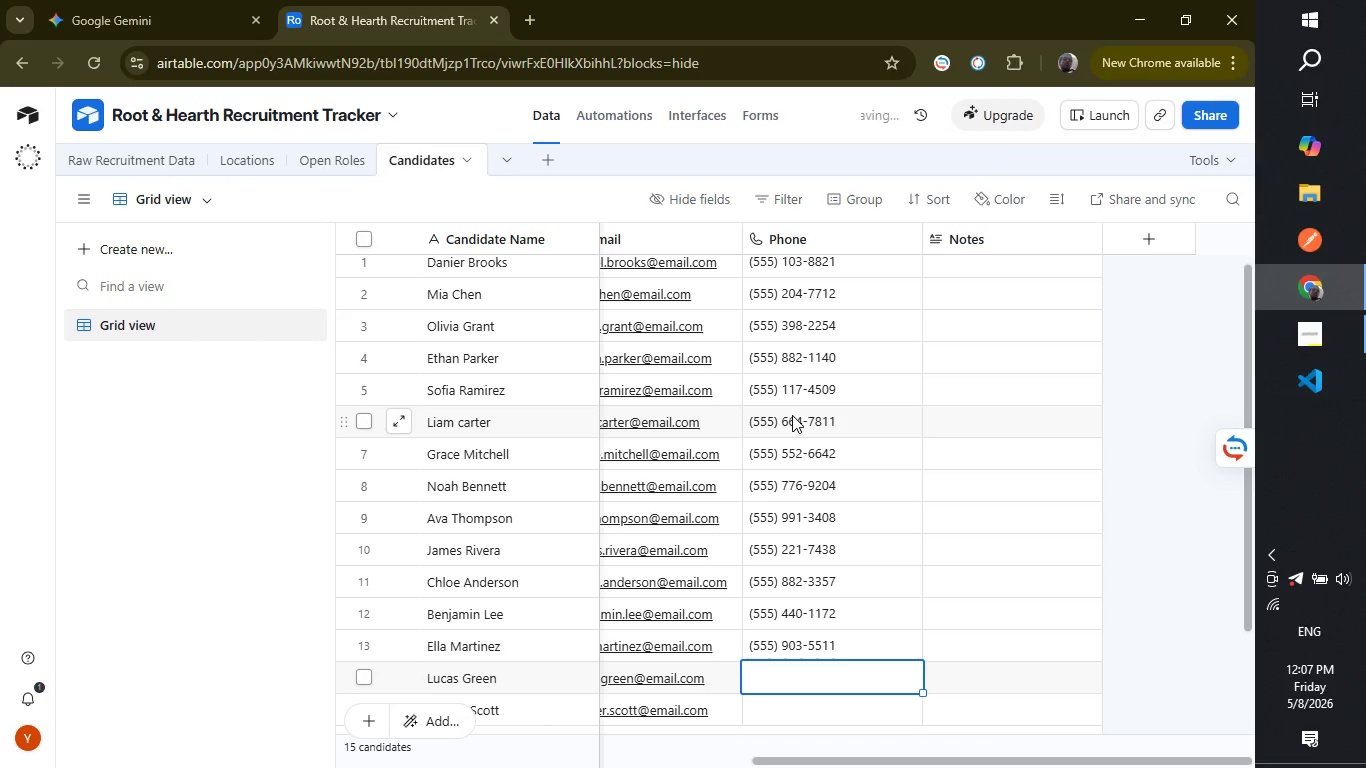 
type(555-776-)
 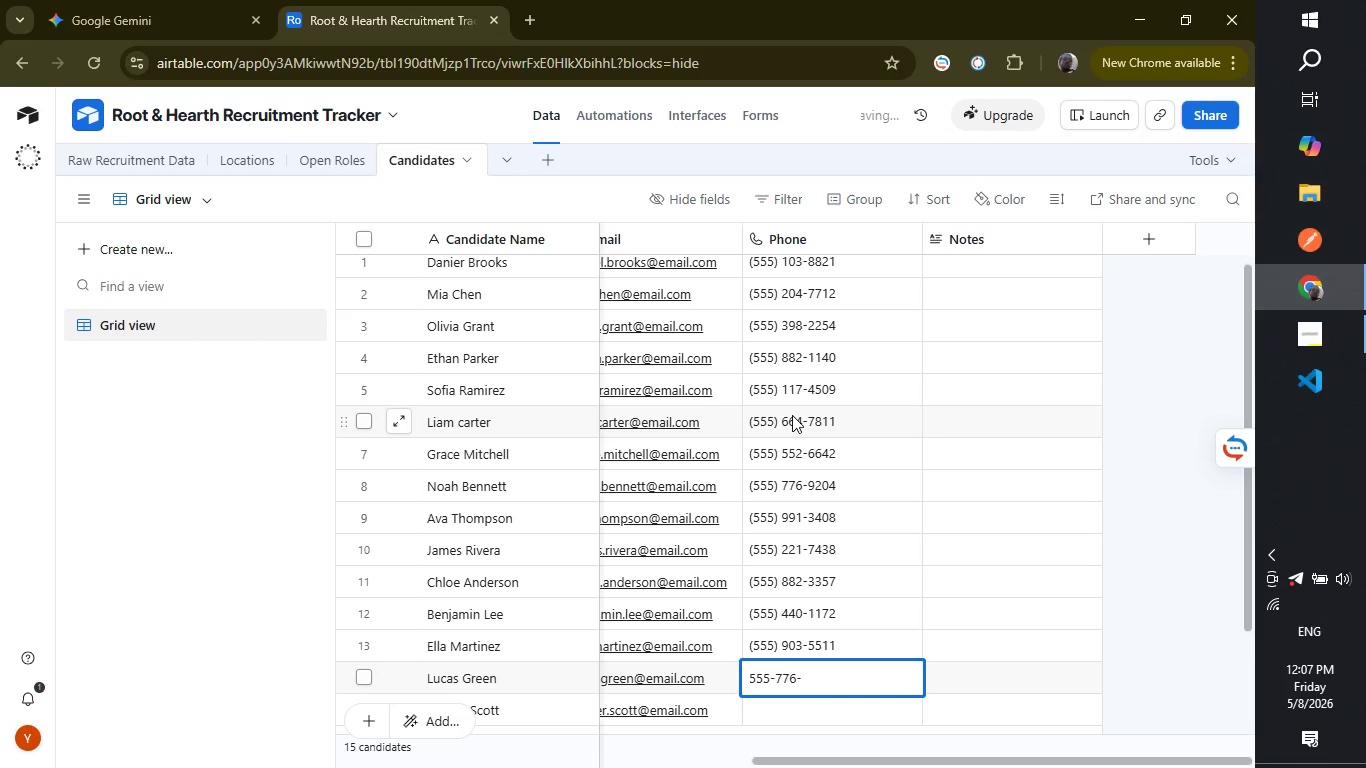 
type(66)
 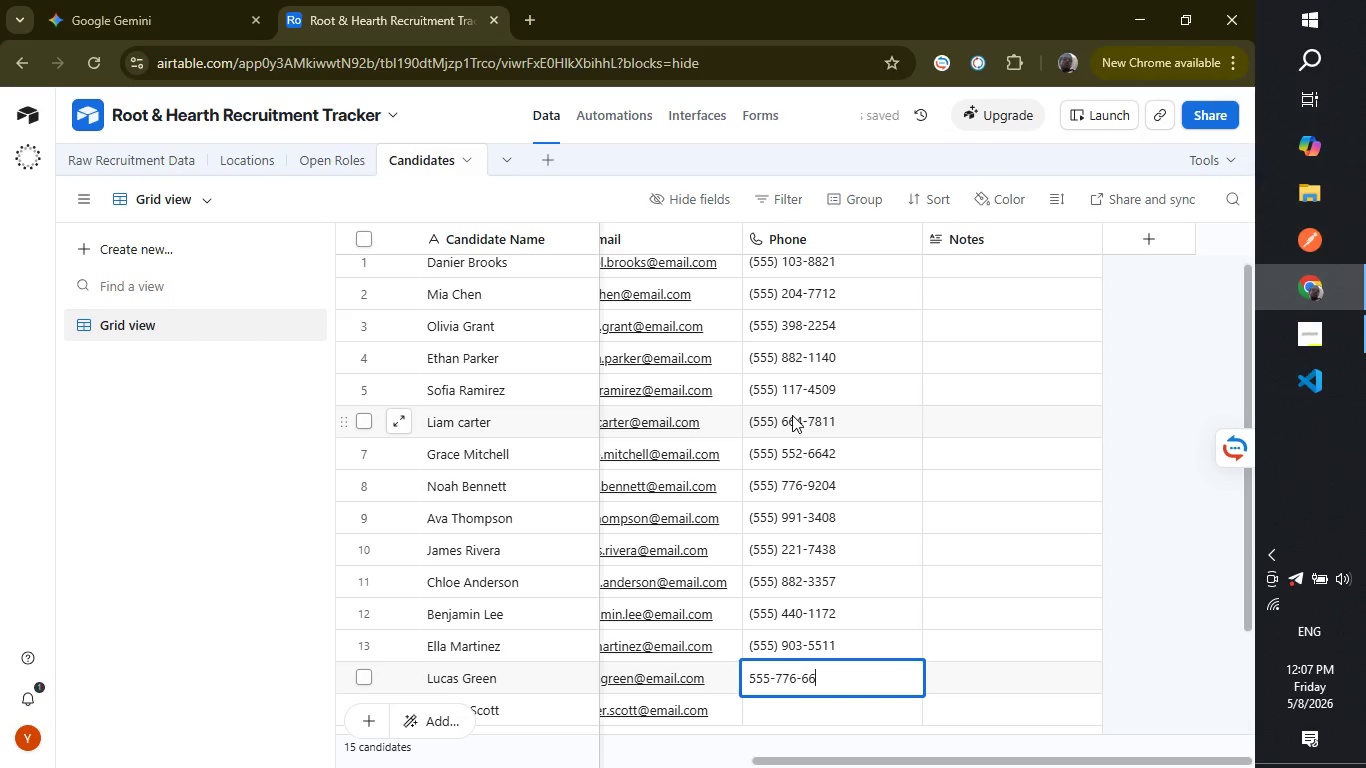 
type(19)
 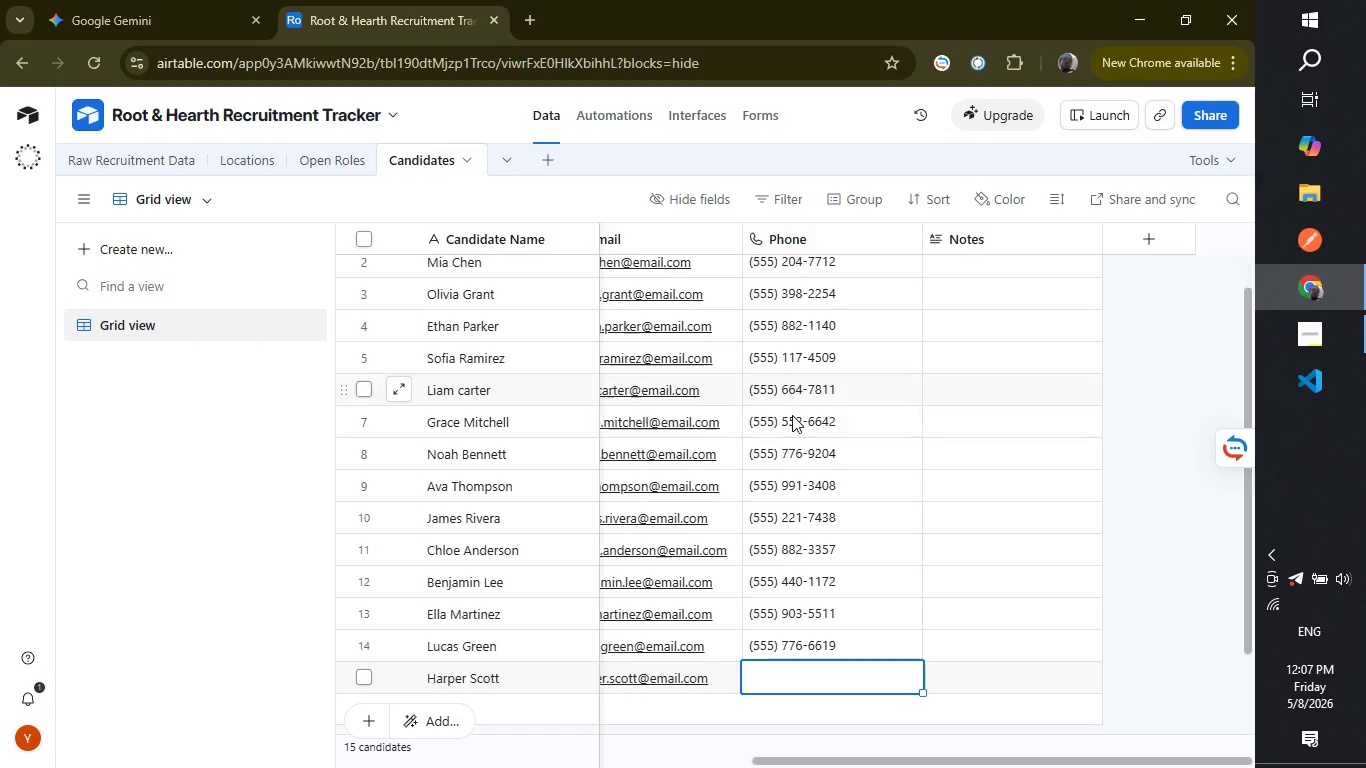 
key(Enter)
 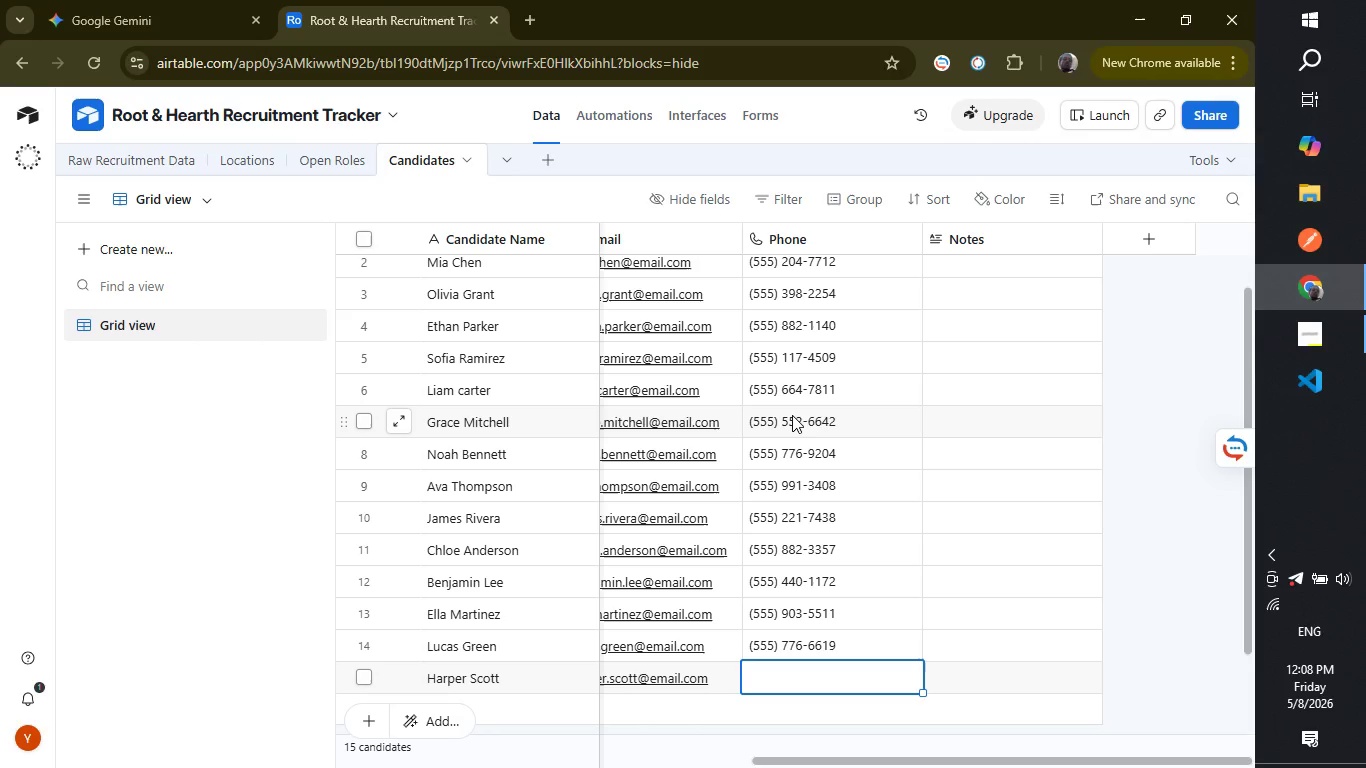 
type(555-)
 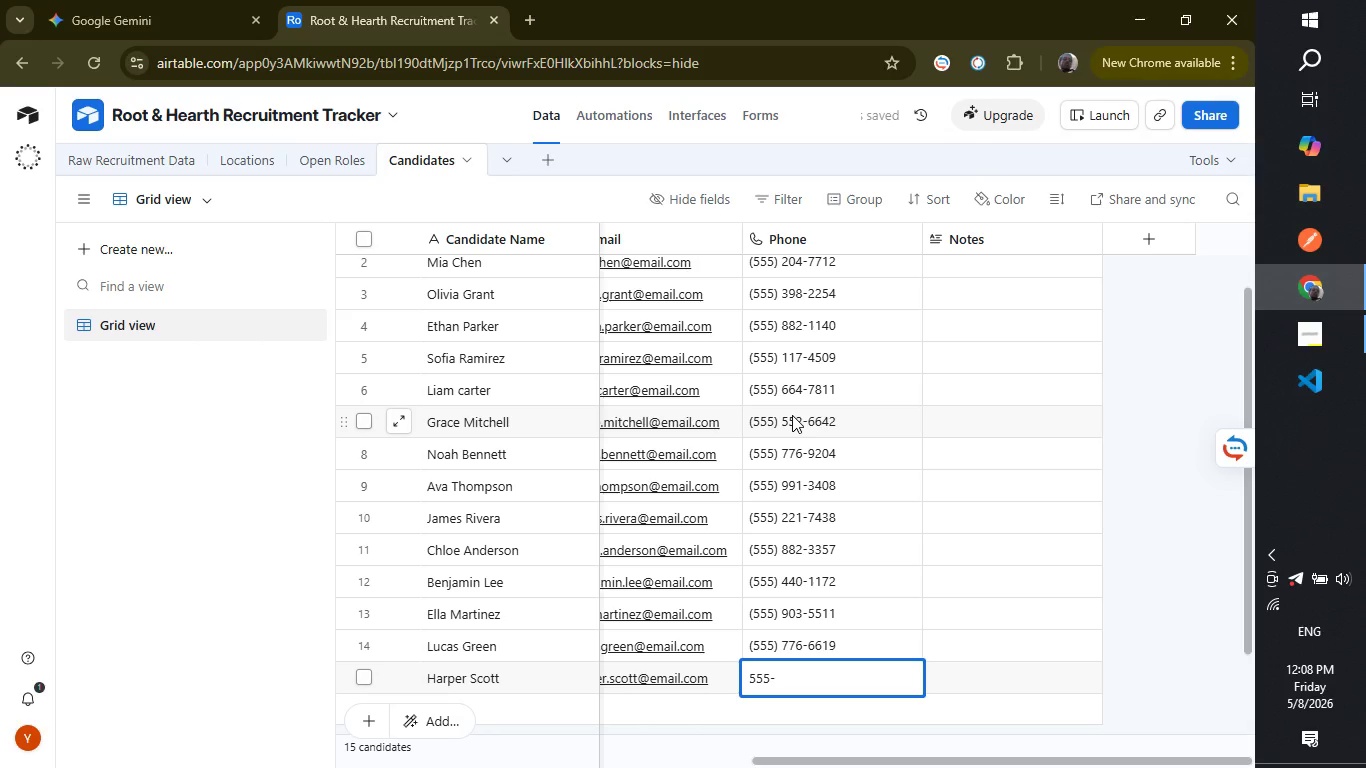 
wait(8.83)
 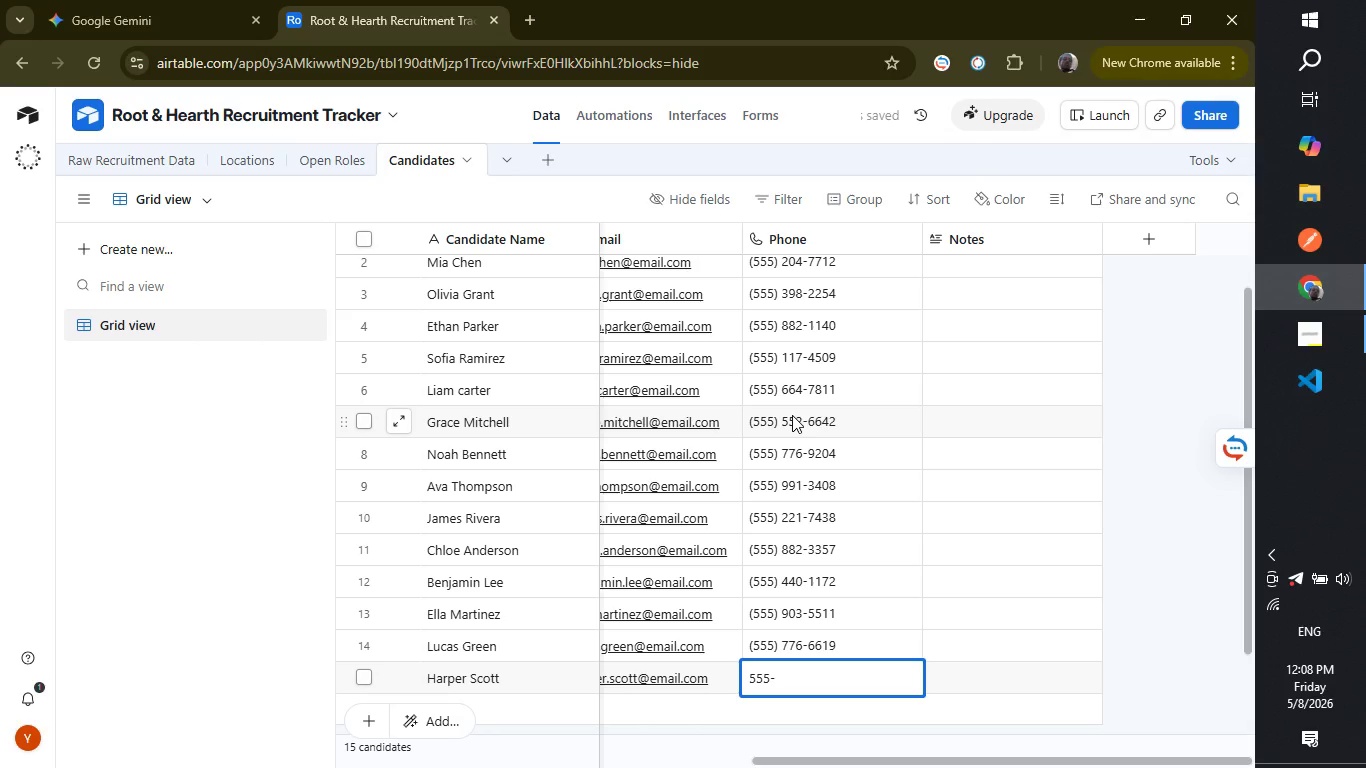 
type(114-90)
 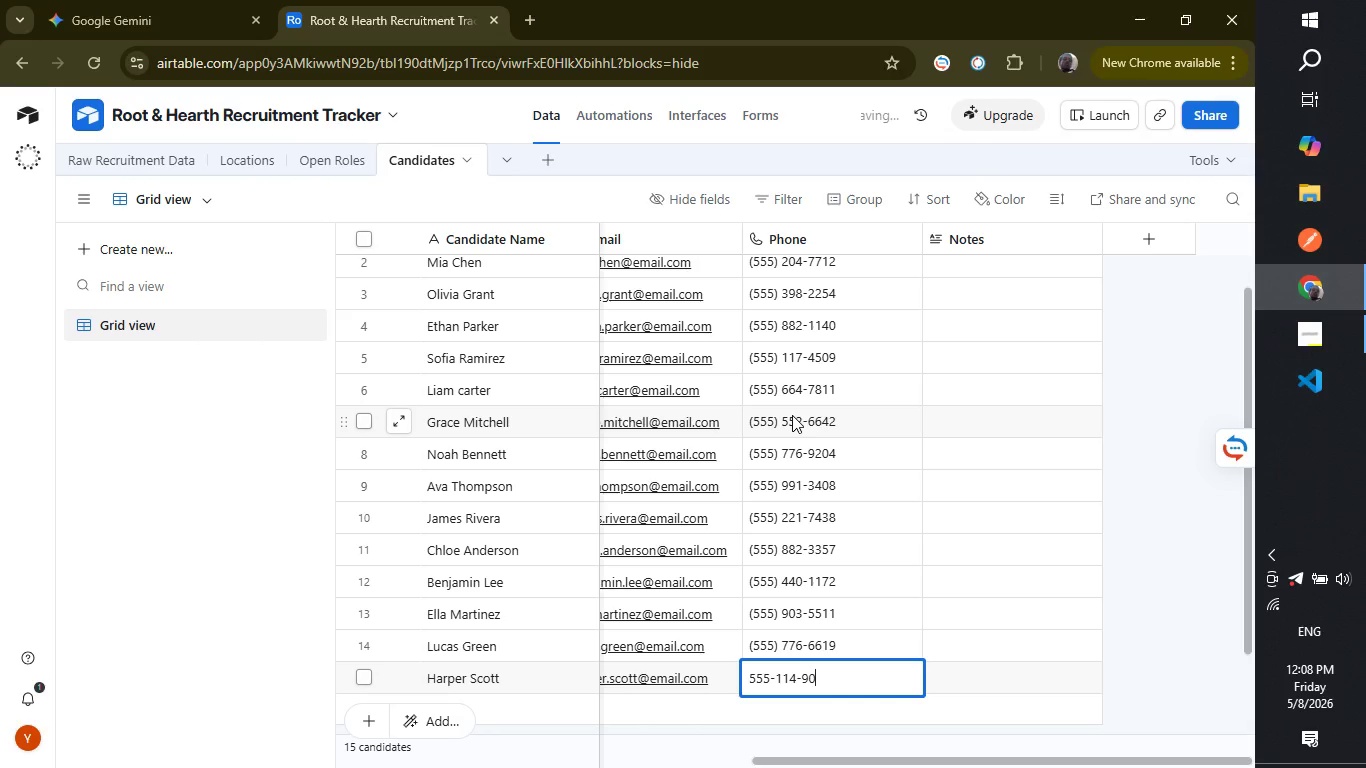 
type(83)
 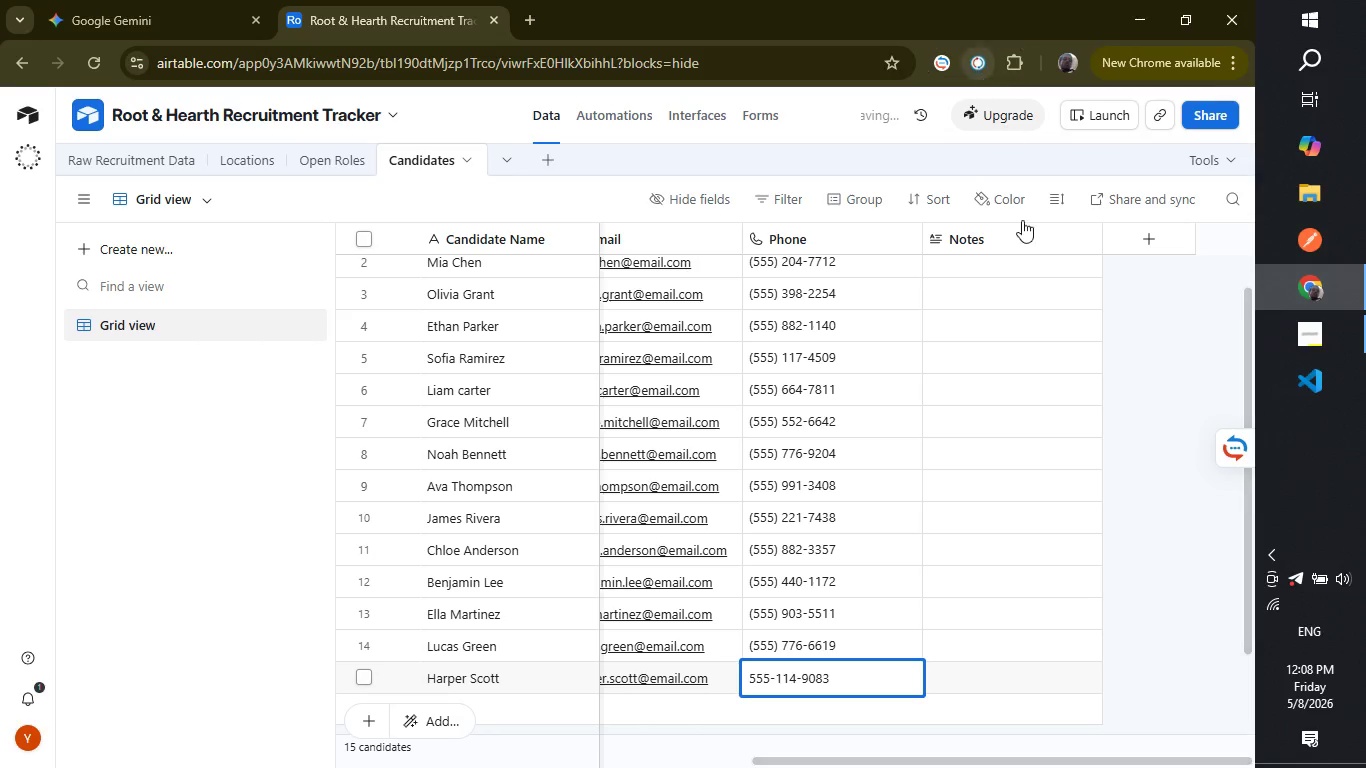 
left_click([997, 256])
 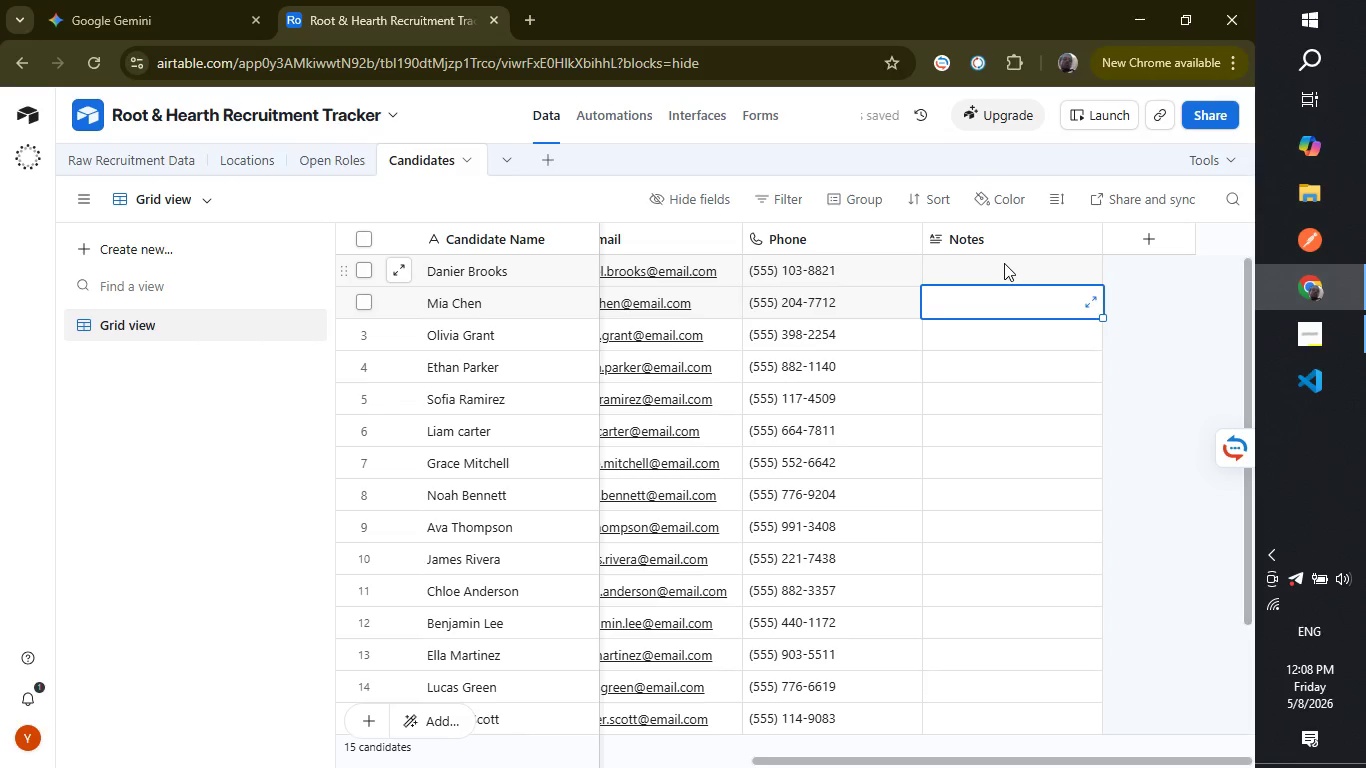 
left_click([1004, 263])
 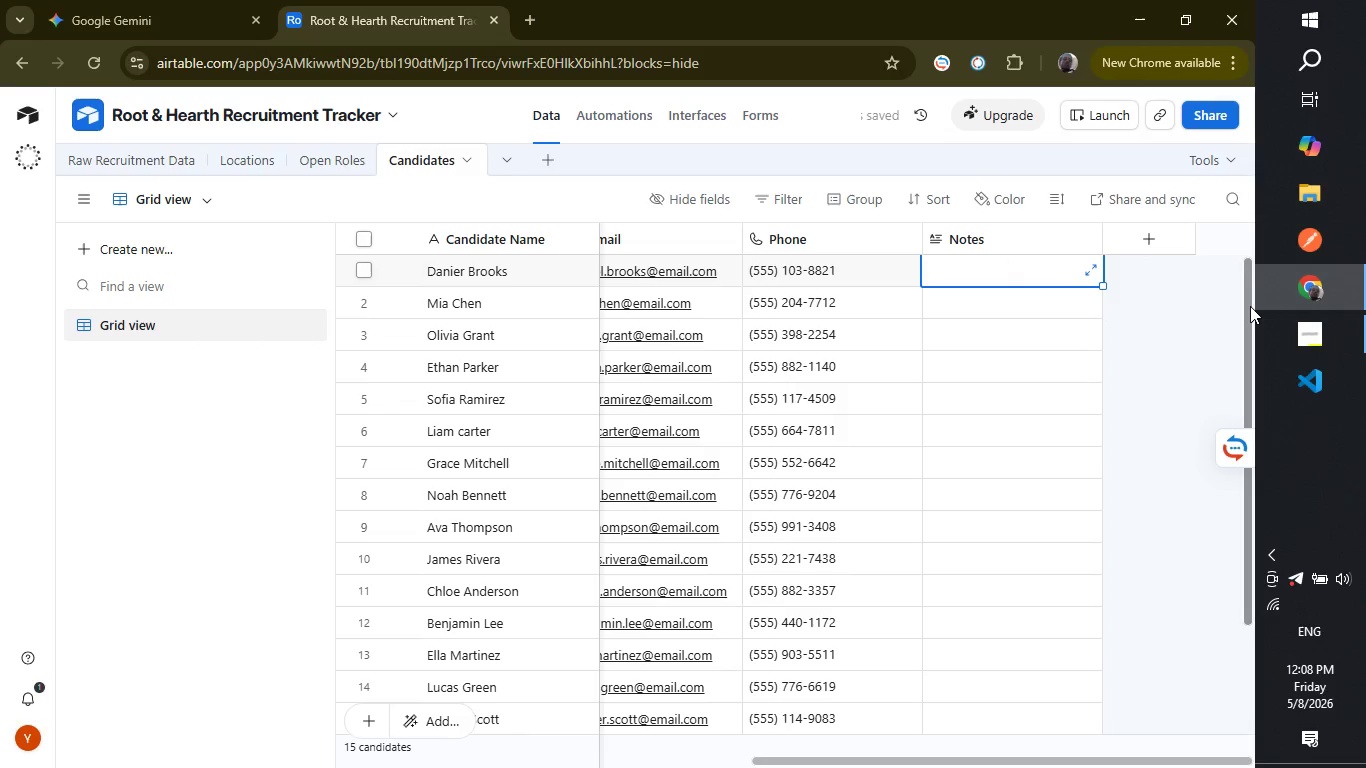 
left_click_drag(start_coordinate=[1250, 305], to_coordinate=[1248, 262])
 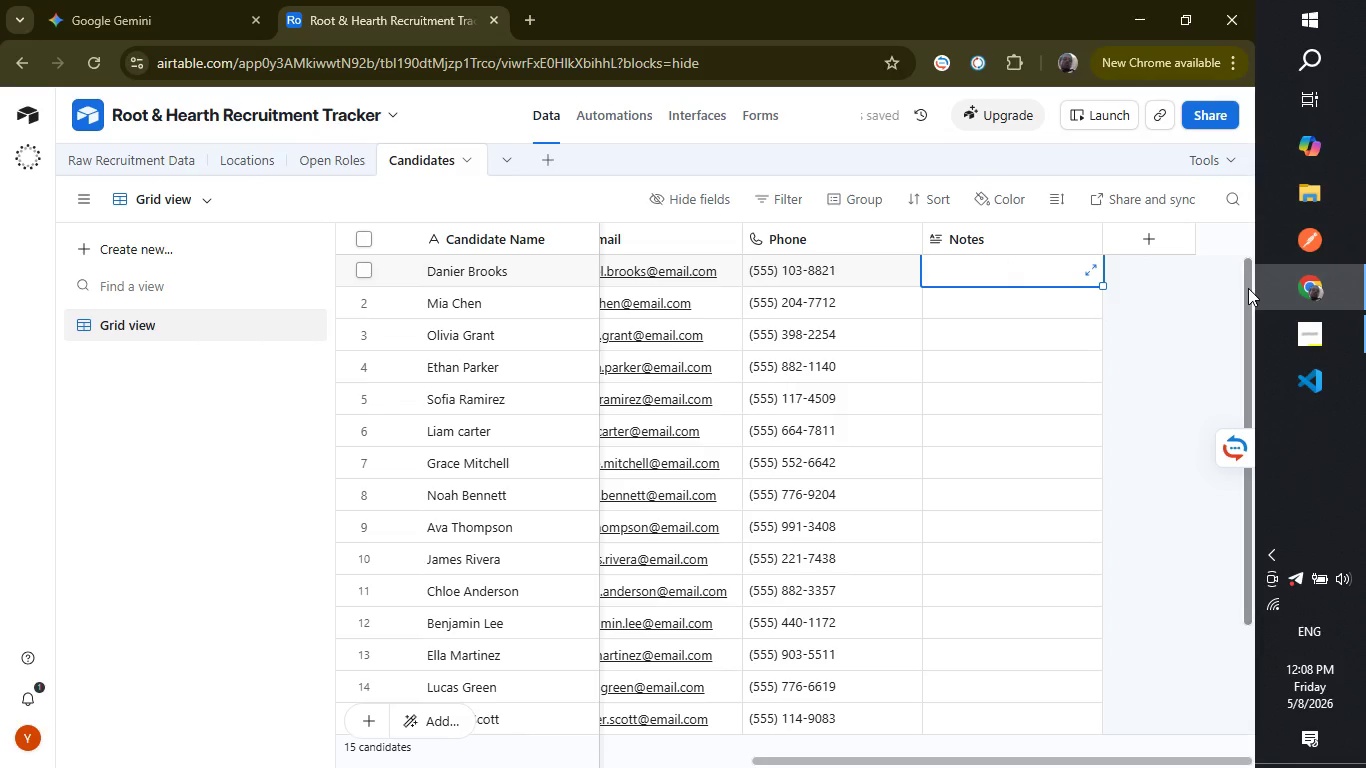 
left_click_drag(start_coordinate=[1248, 288], to_coordinate=[1248, 240])
 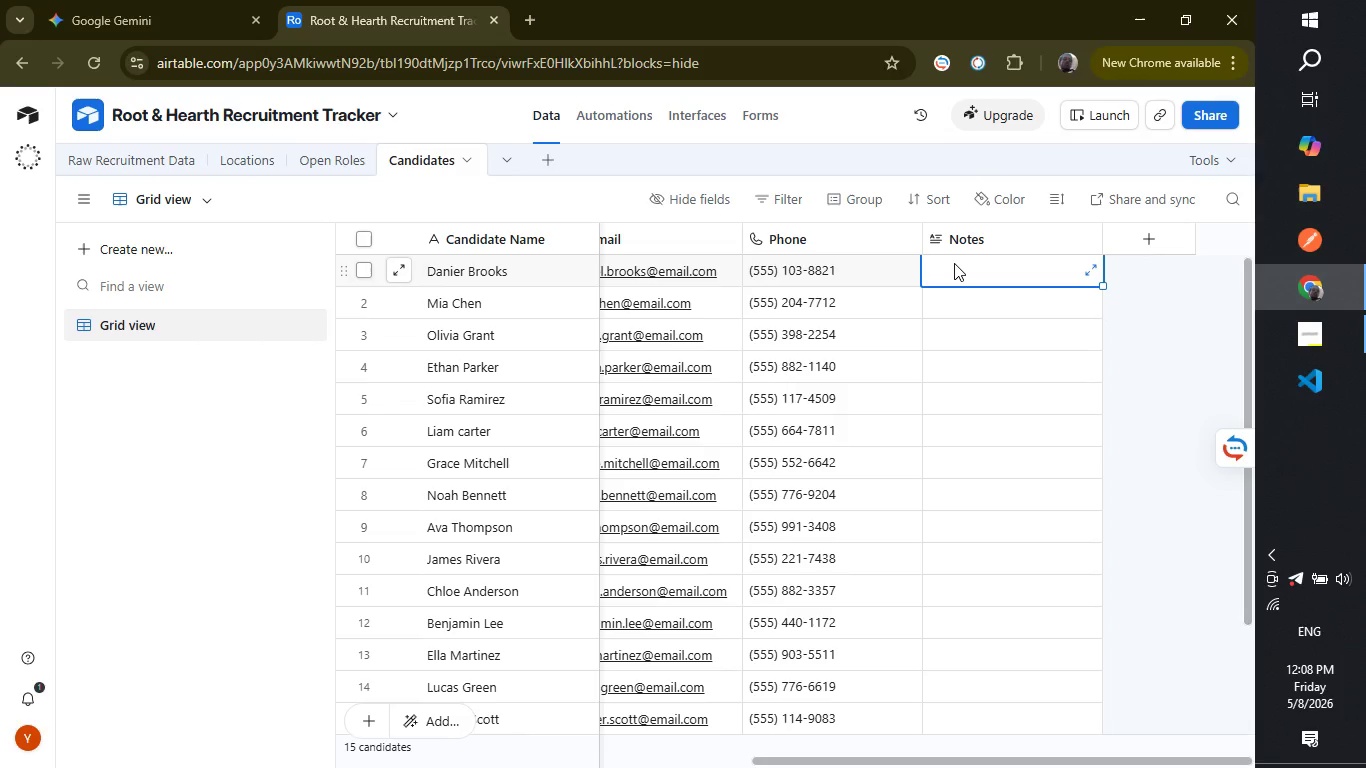 
wait(11.64)
 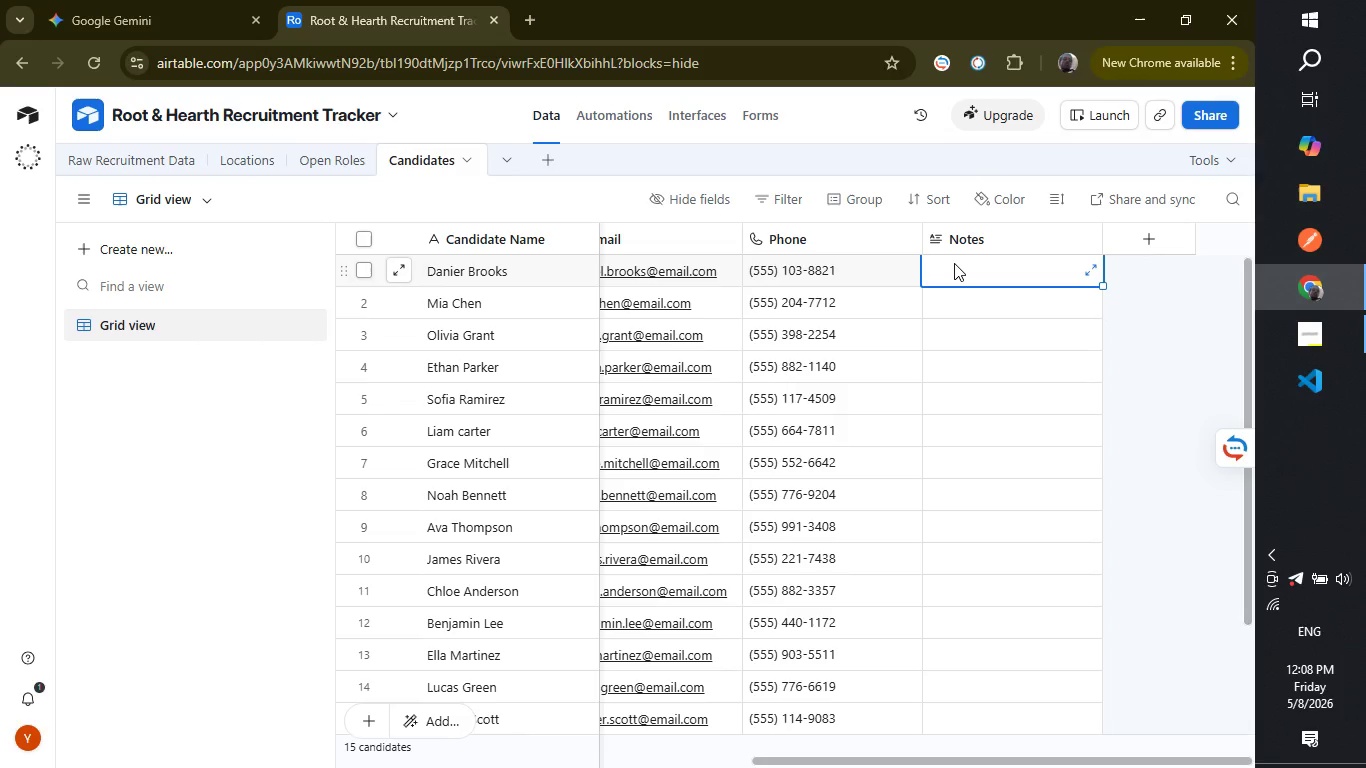 
type(s)
key(Backspace)
type(Strong culinary background with high-volume kitchen experience.)
 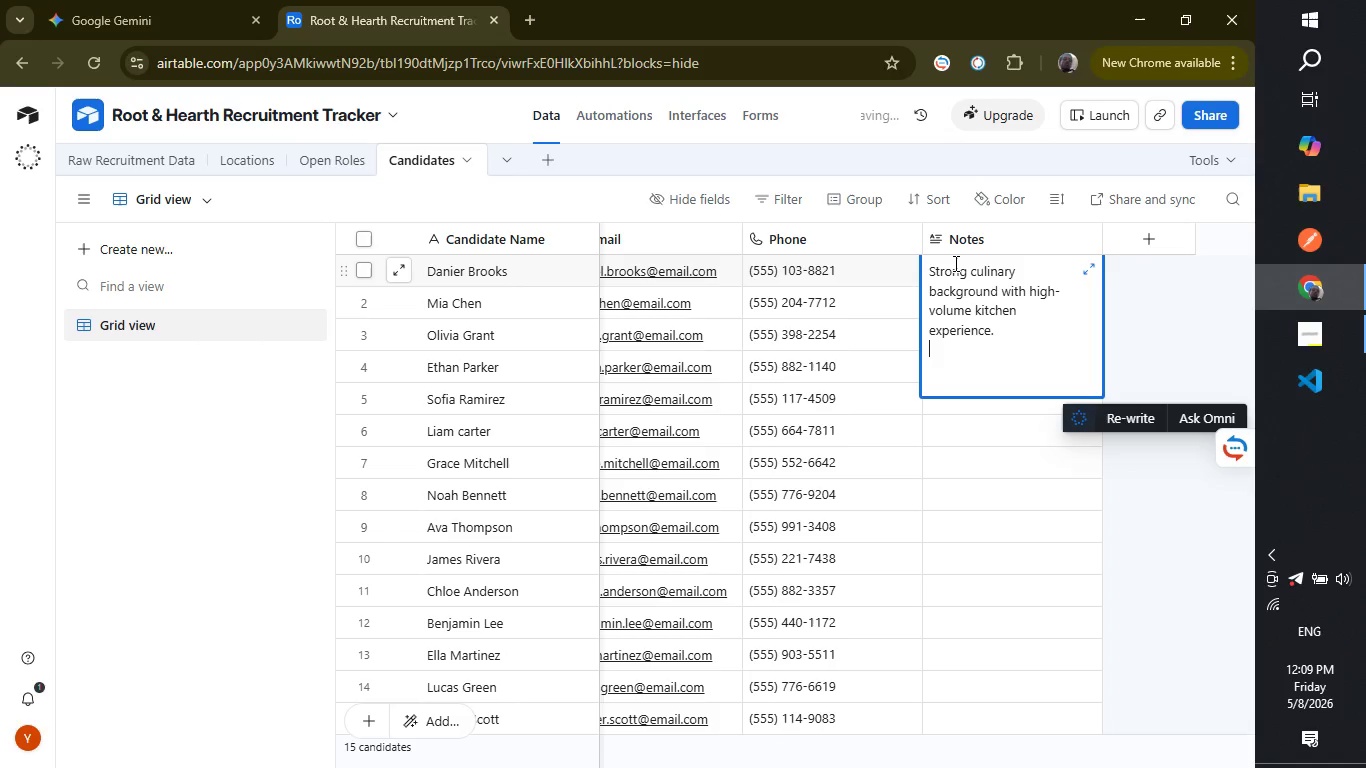 
key(Enter)
 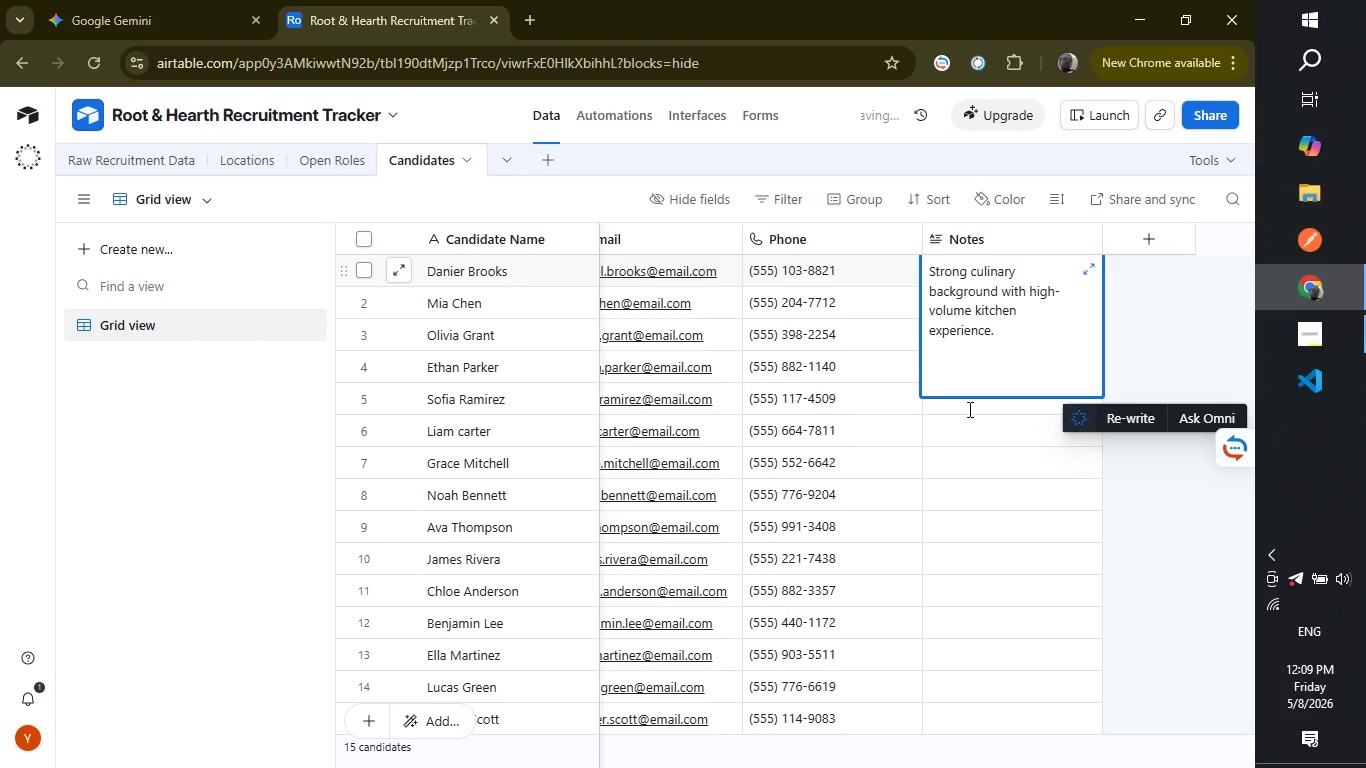 
left_click([978, 482])
 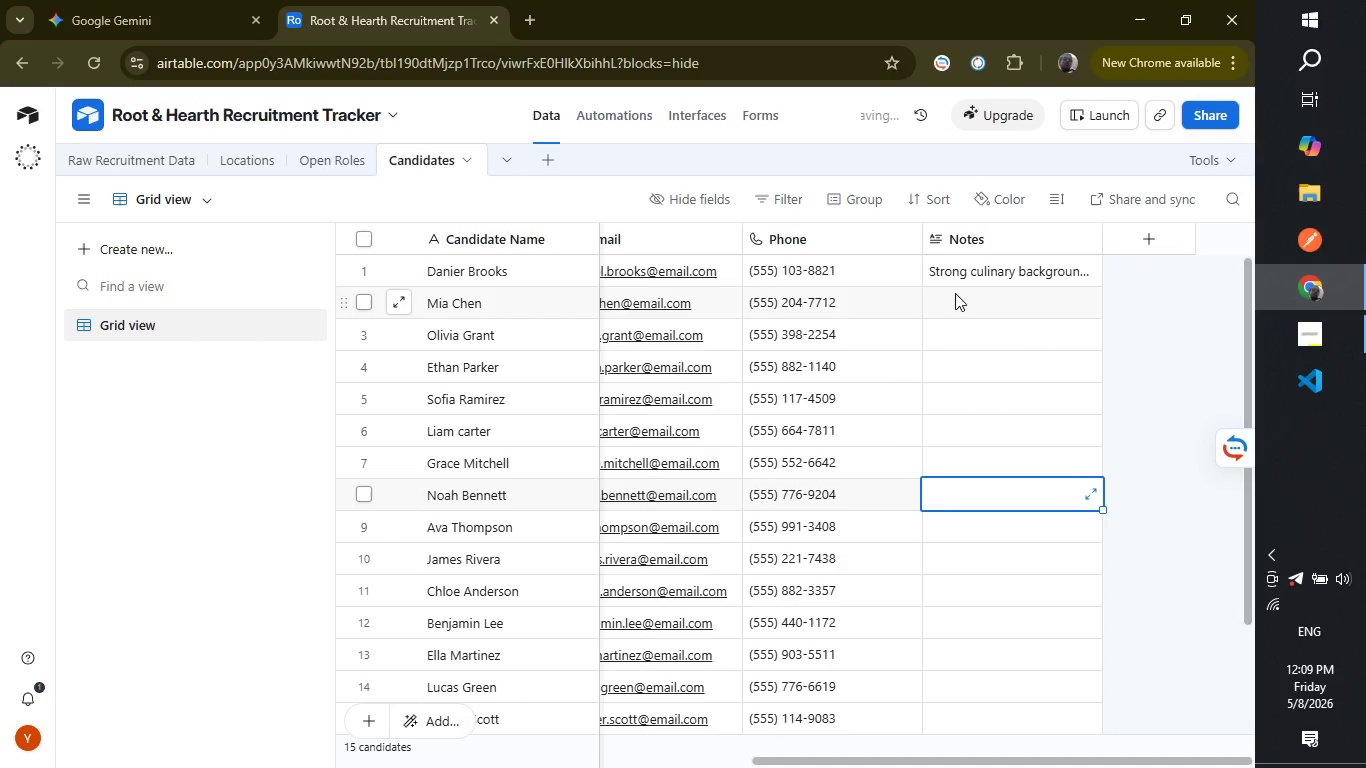 
left_click([955, 302])
 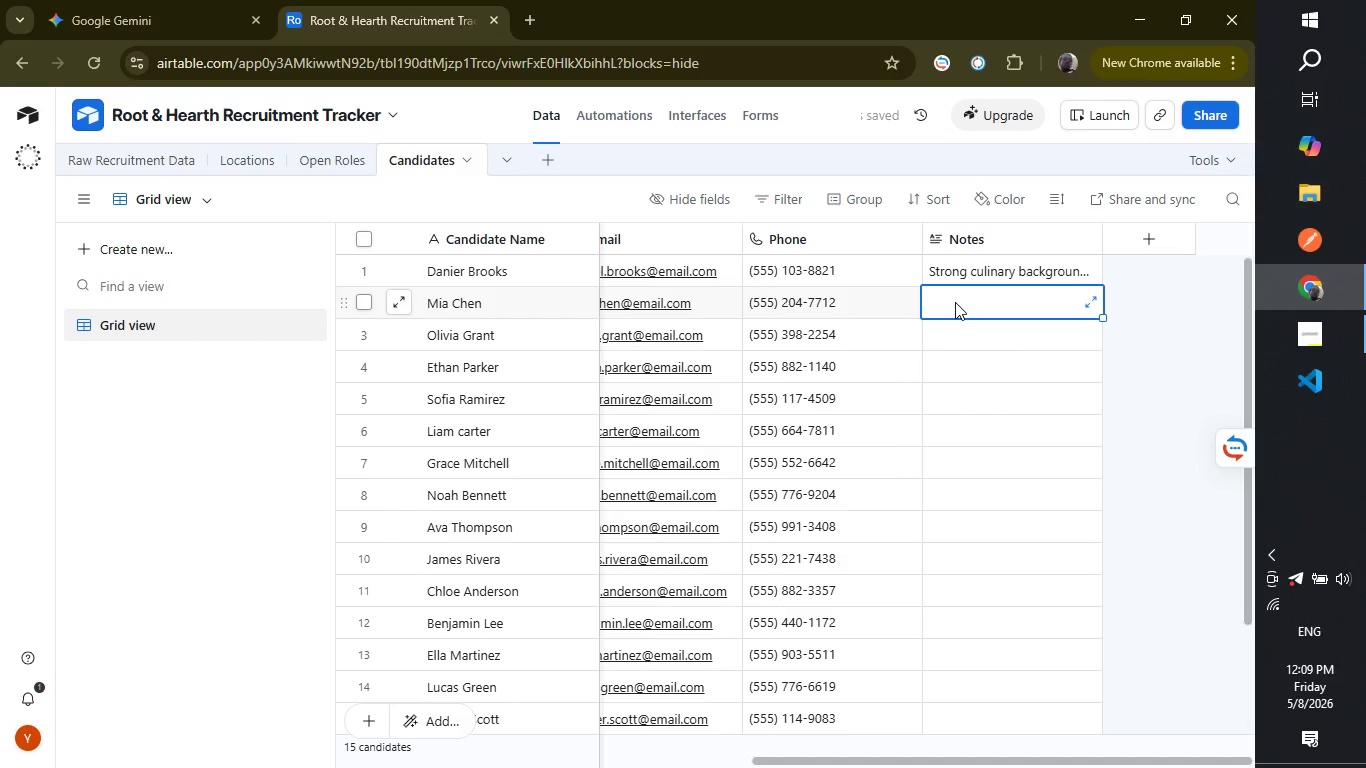 
wait(10.16)
 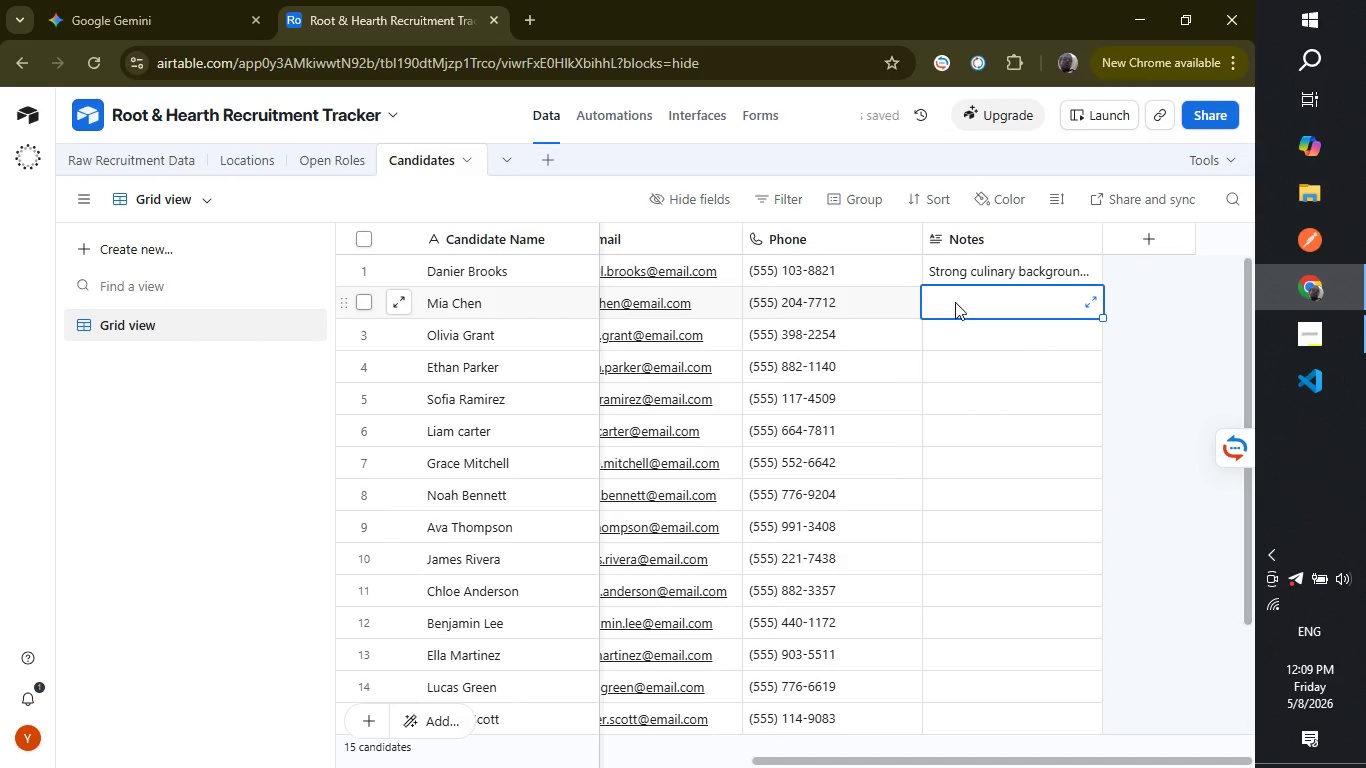 
type(Excellent customer service and O)
key(Backspace)
type(POs)
key(Backspace)
type(S system knowledge.)
 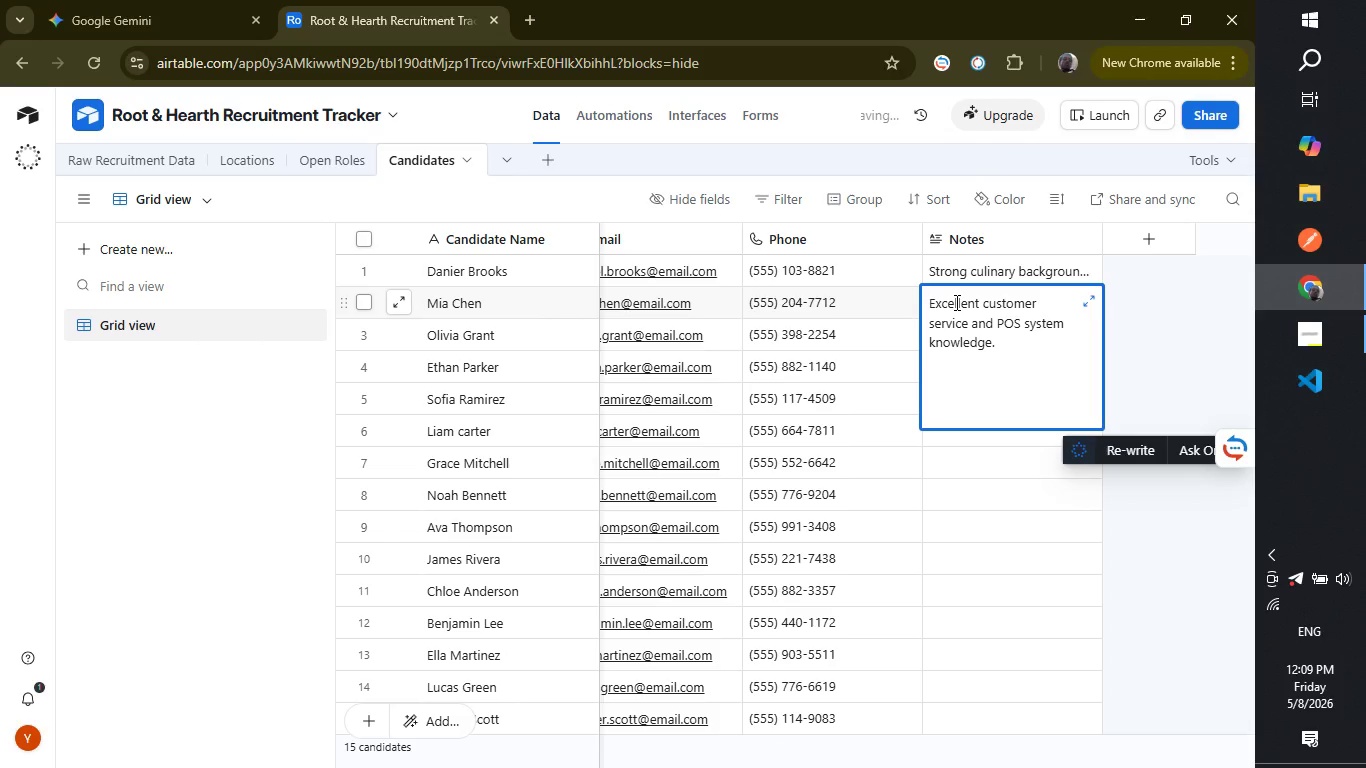 
wait(17.55)
 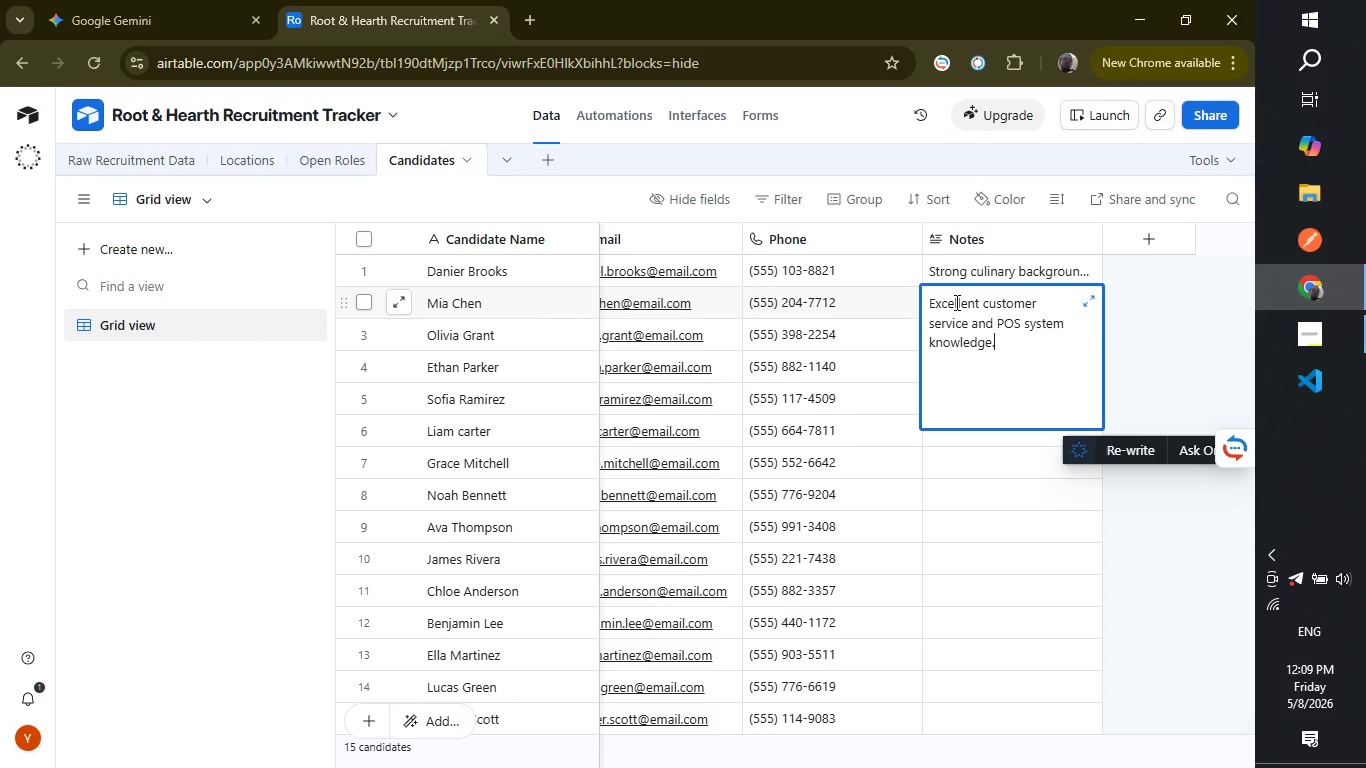 
left_click([1010, 579])
 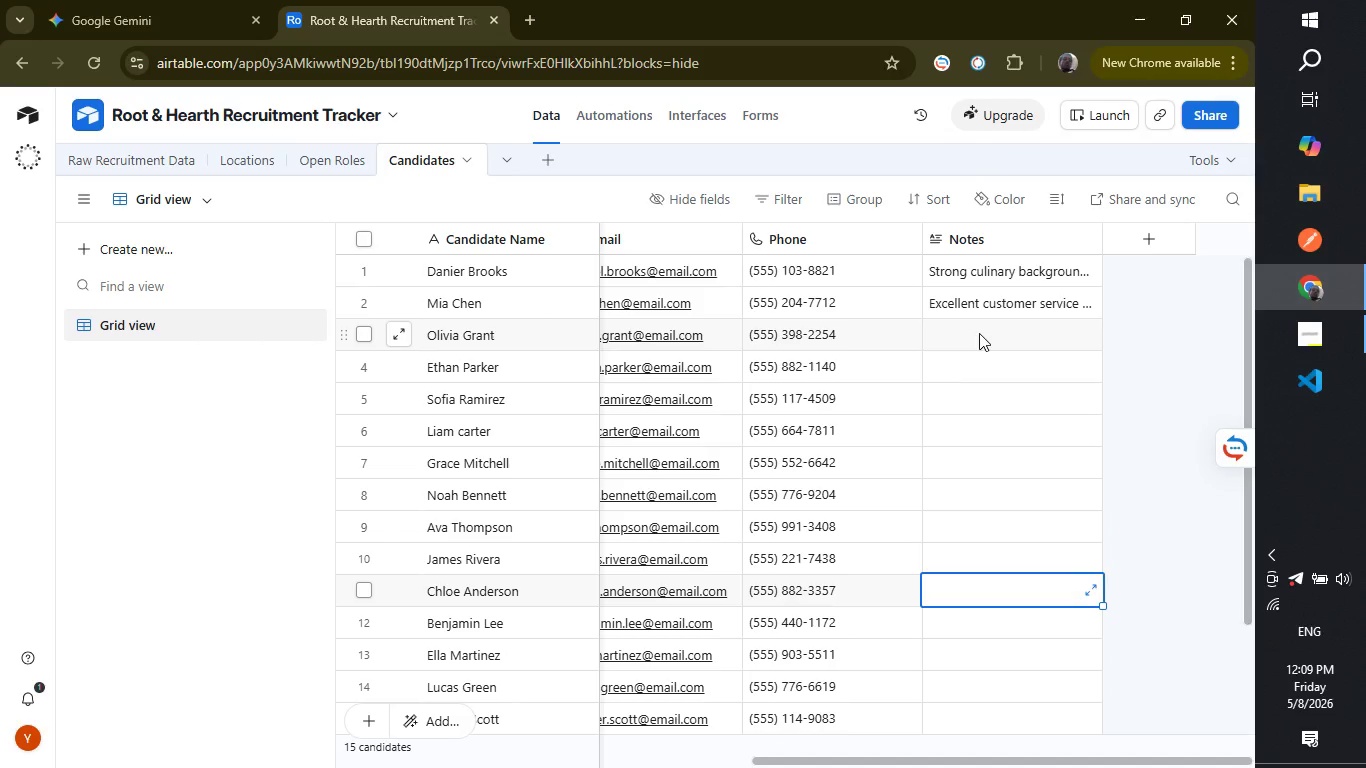 
left_click([979, 333])
 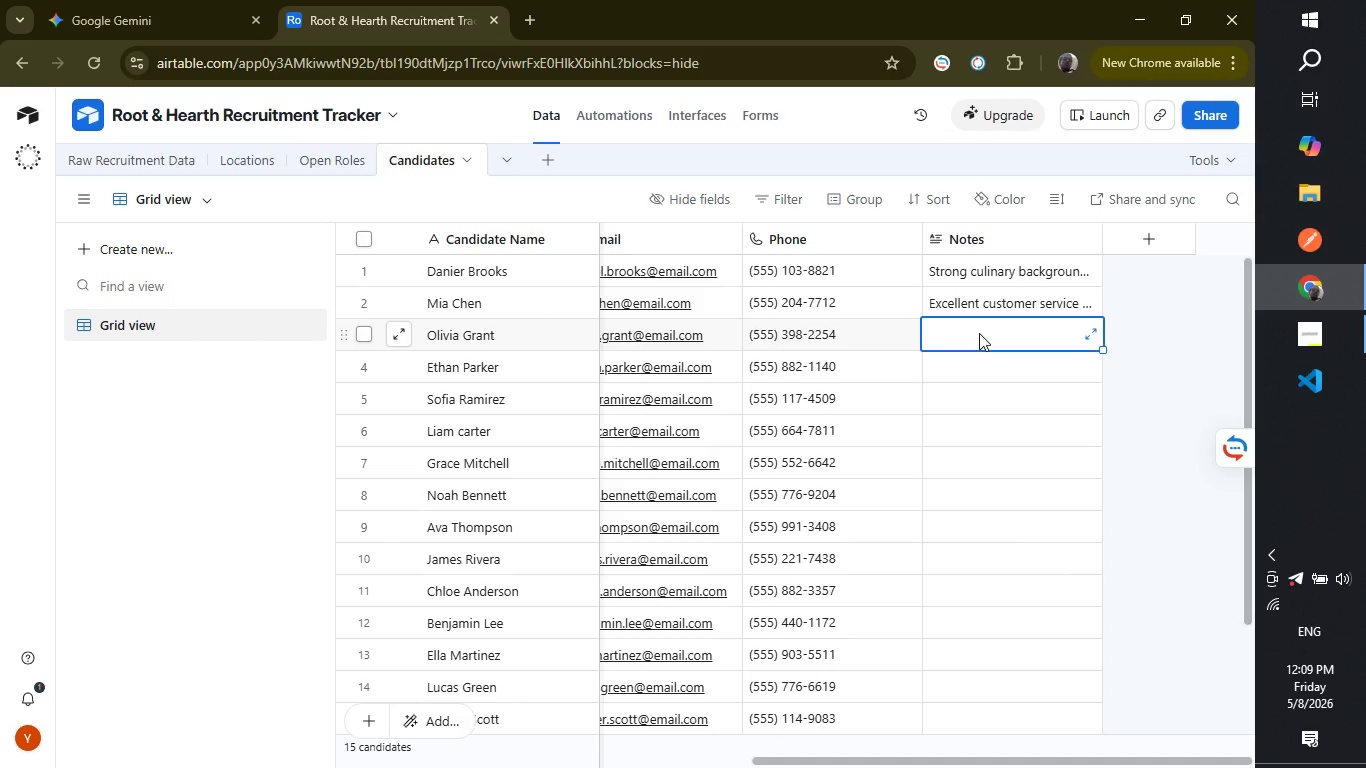 
type(Previously managed banquet kitchen operations)
 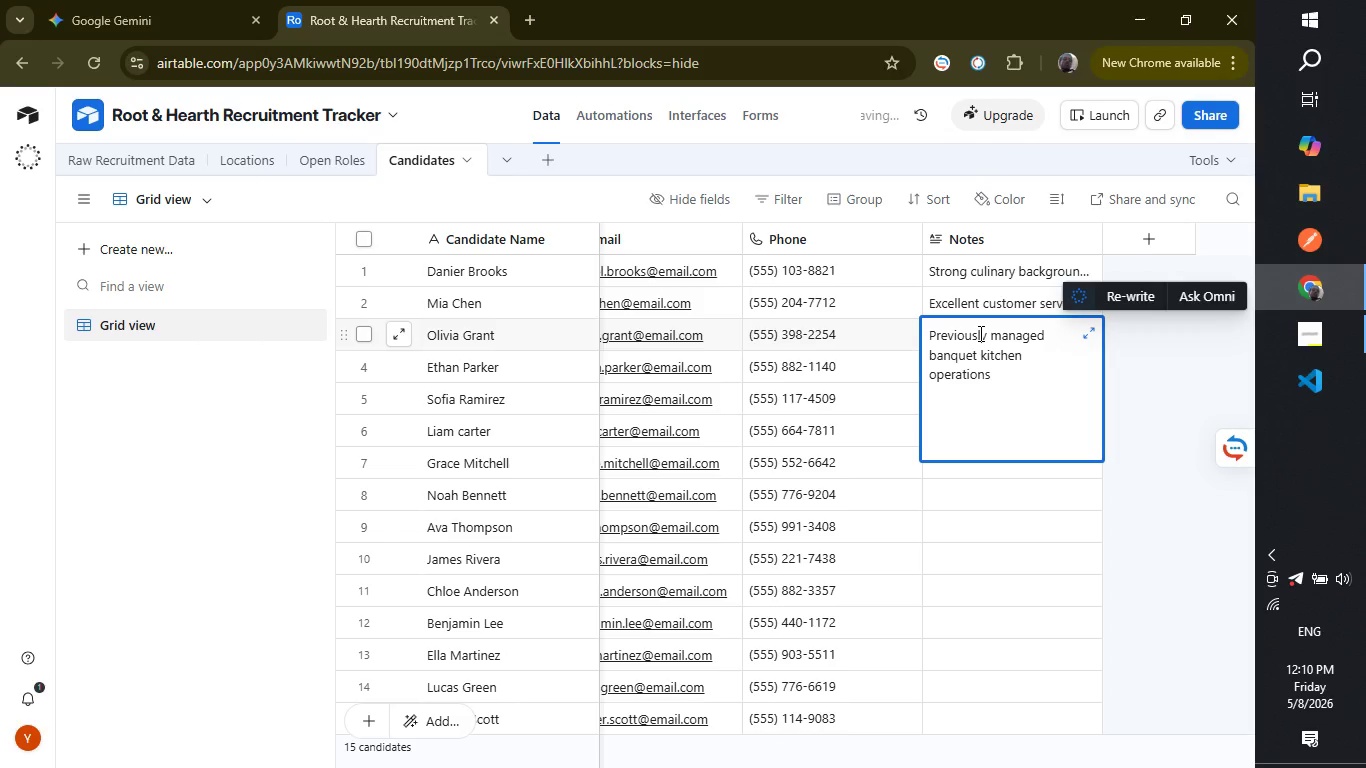 
wait(8.8)
 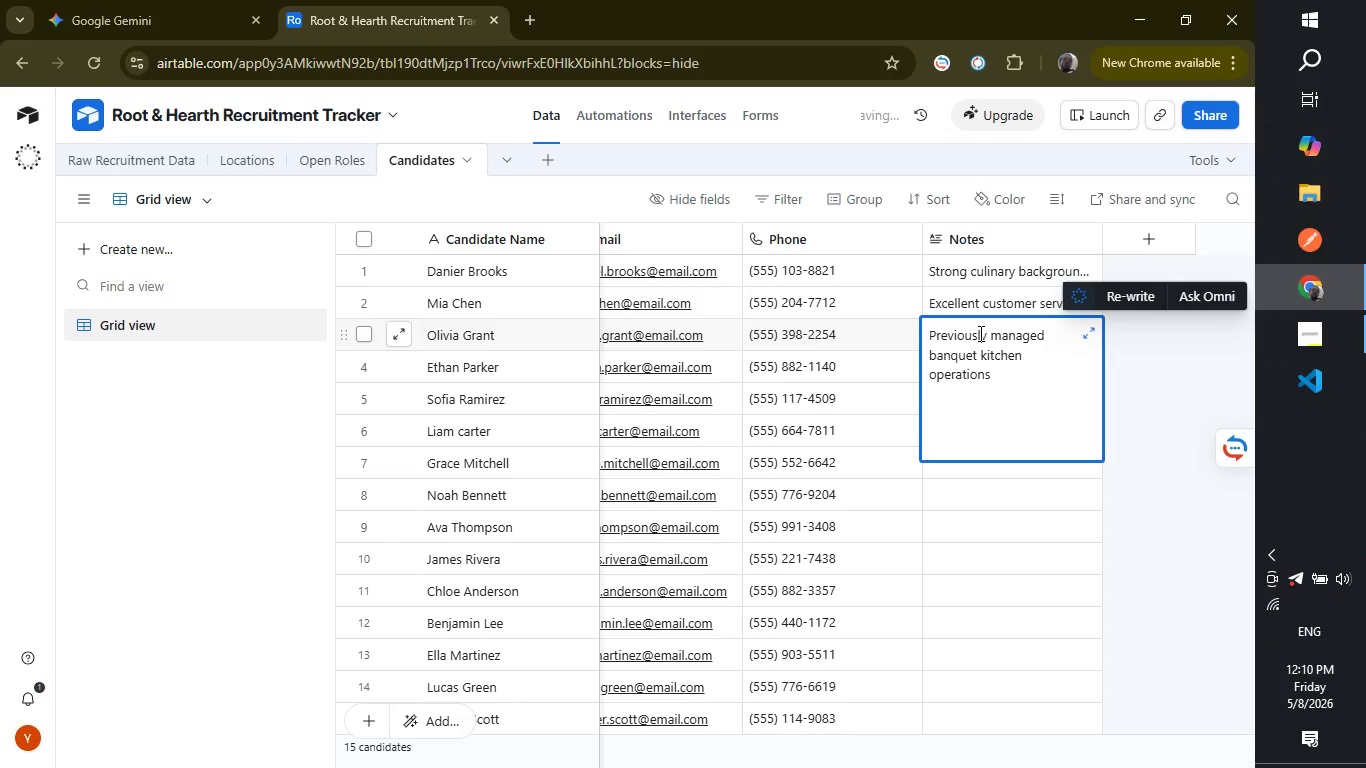 
key(Period)
 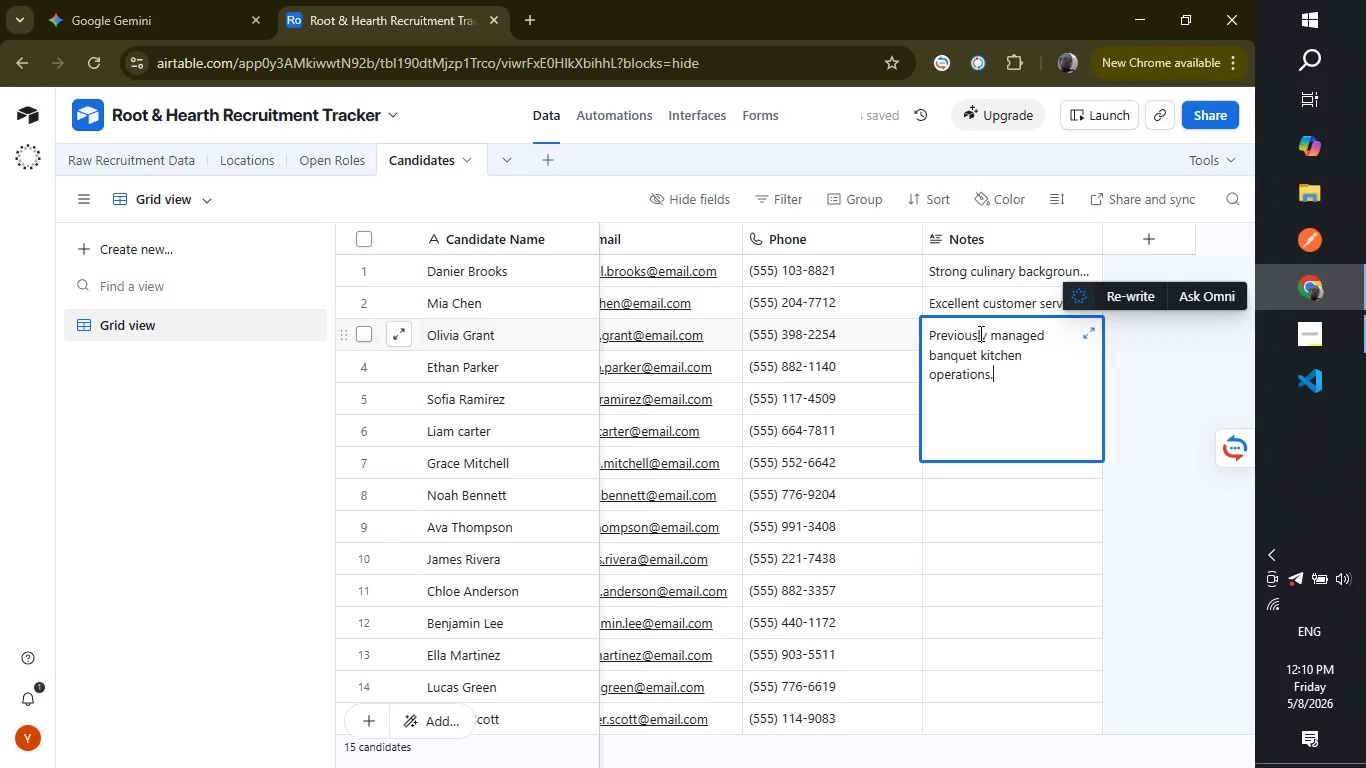 
left_click([986, 606])
 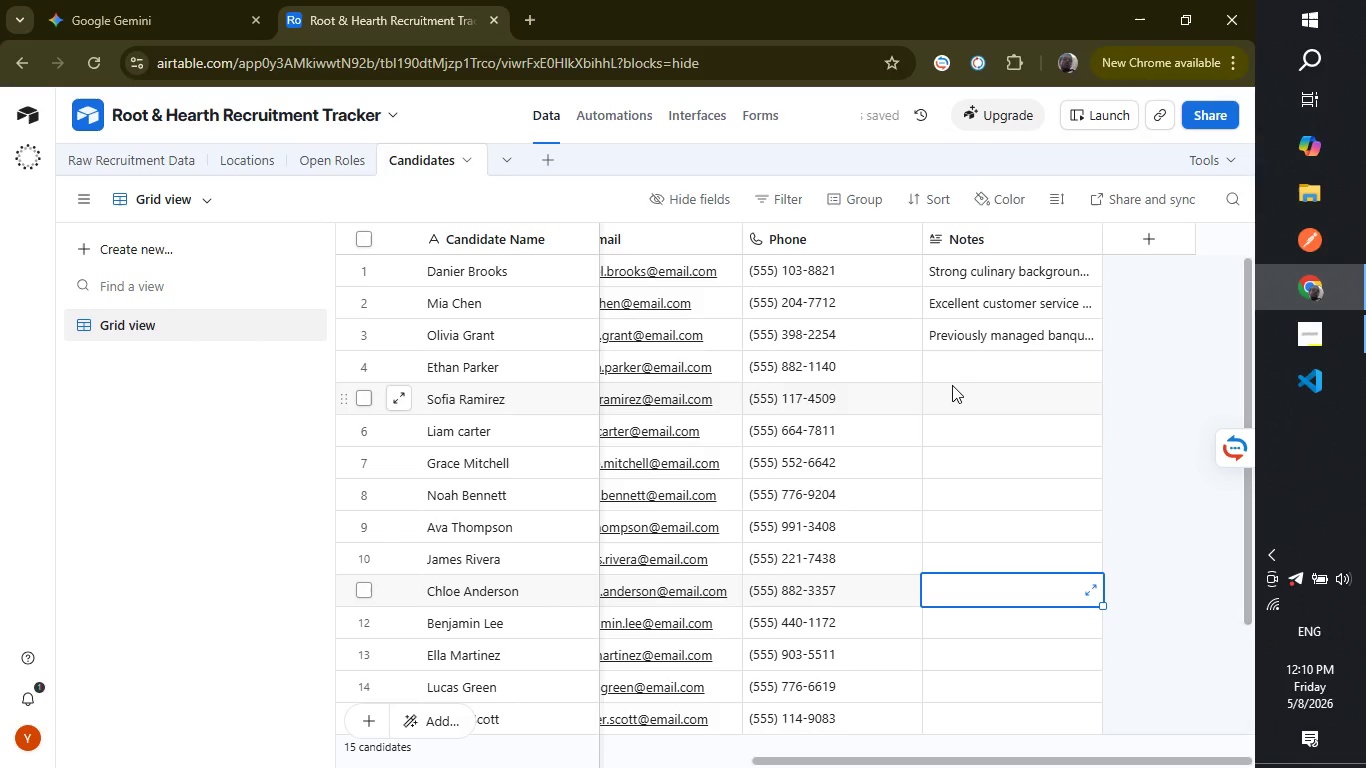 
left_click([956, 380])
 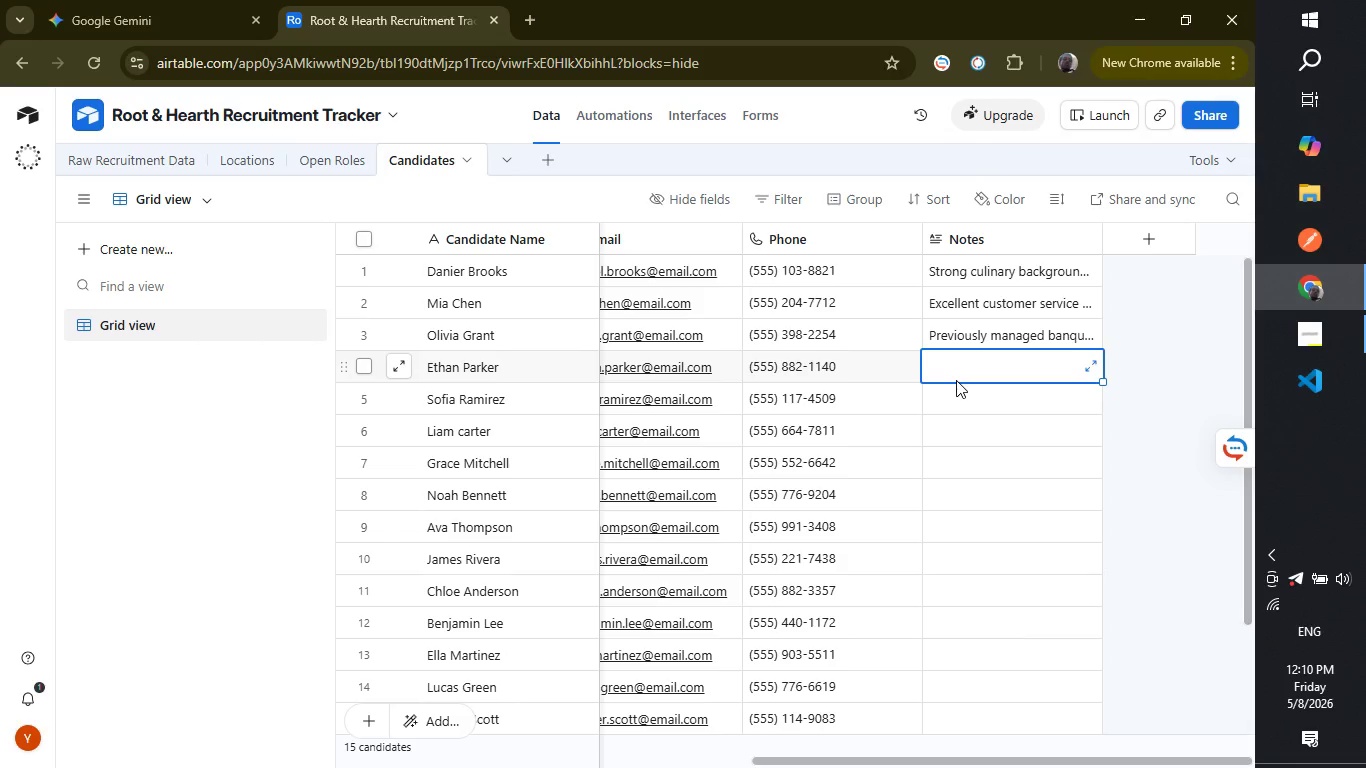 
wait(19.69)
 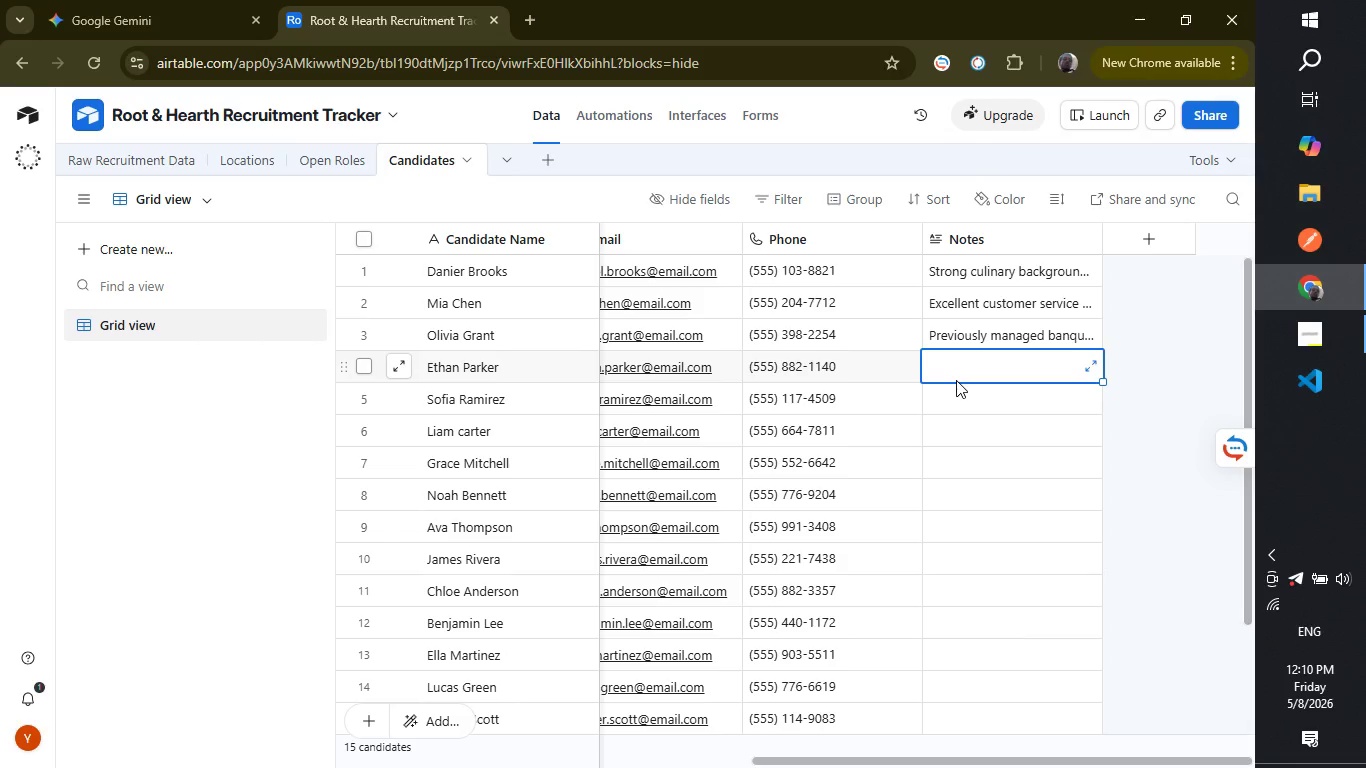 
type(Craft cocktail experience with upscale dining venues.)
 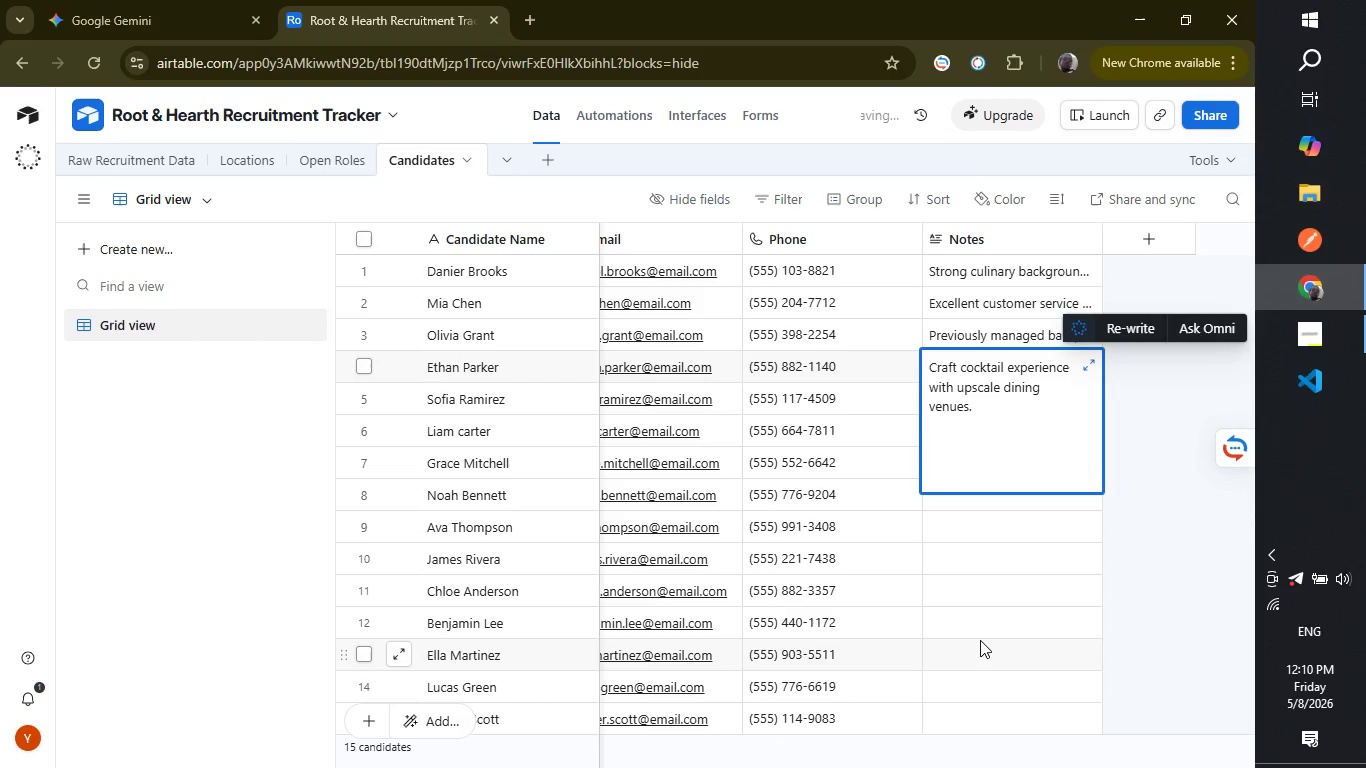 
left_click([980, 640])
 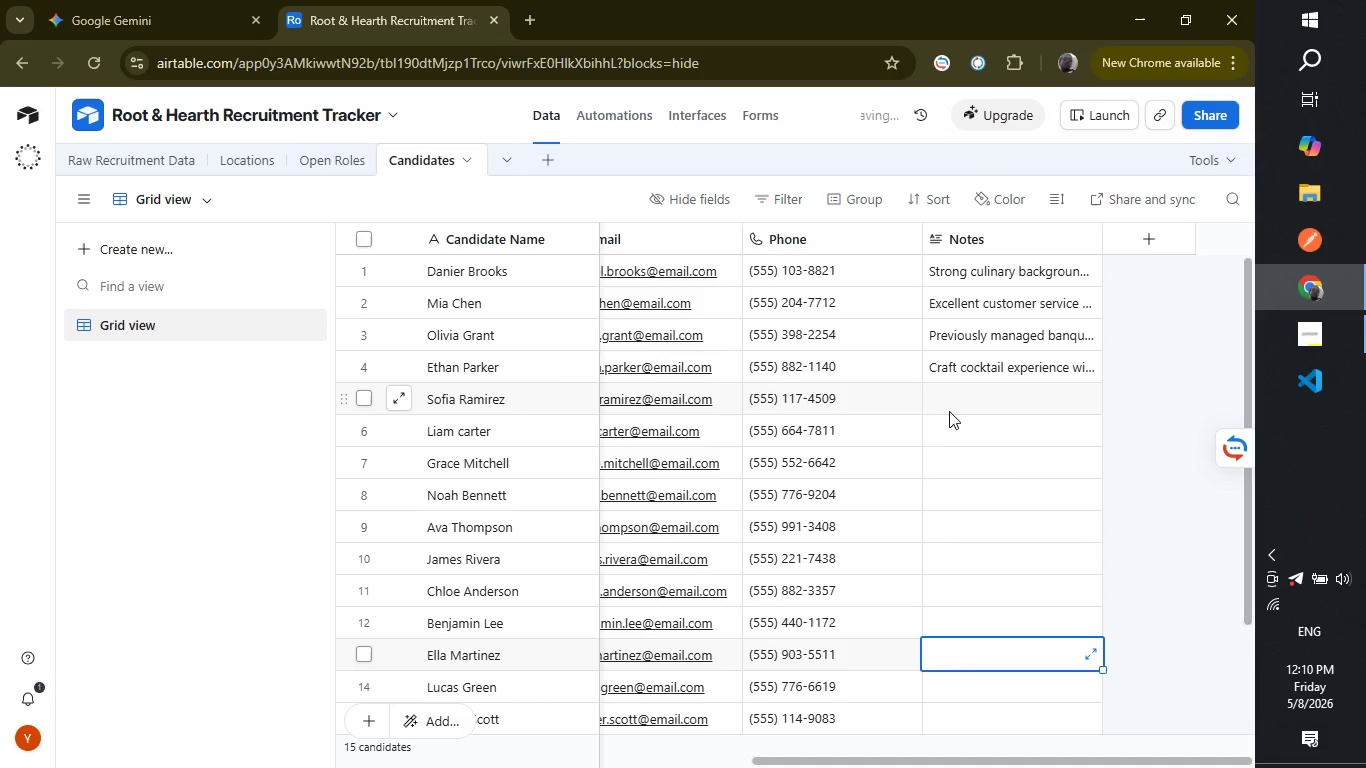 
left_click([949, 411])
 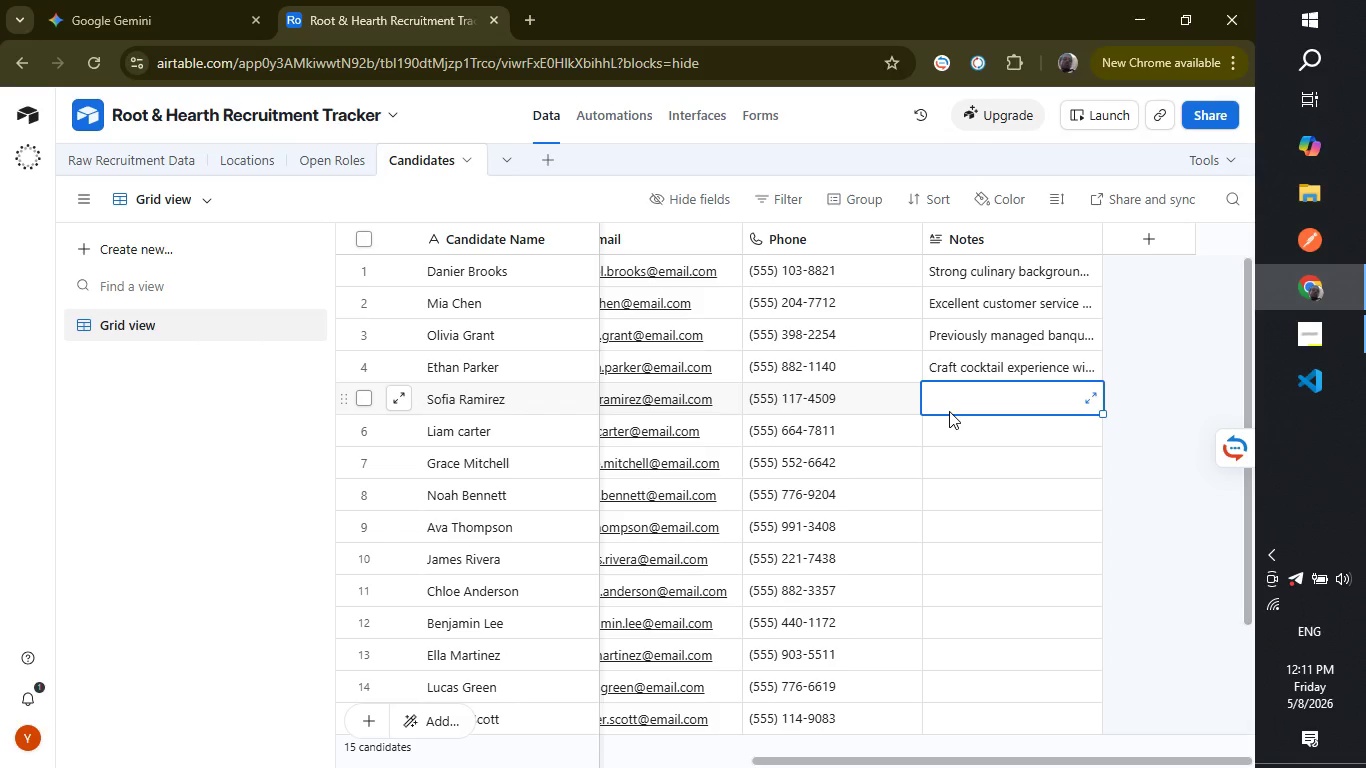 
wait(12.81)
 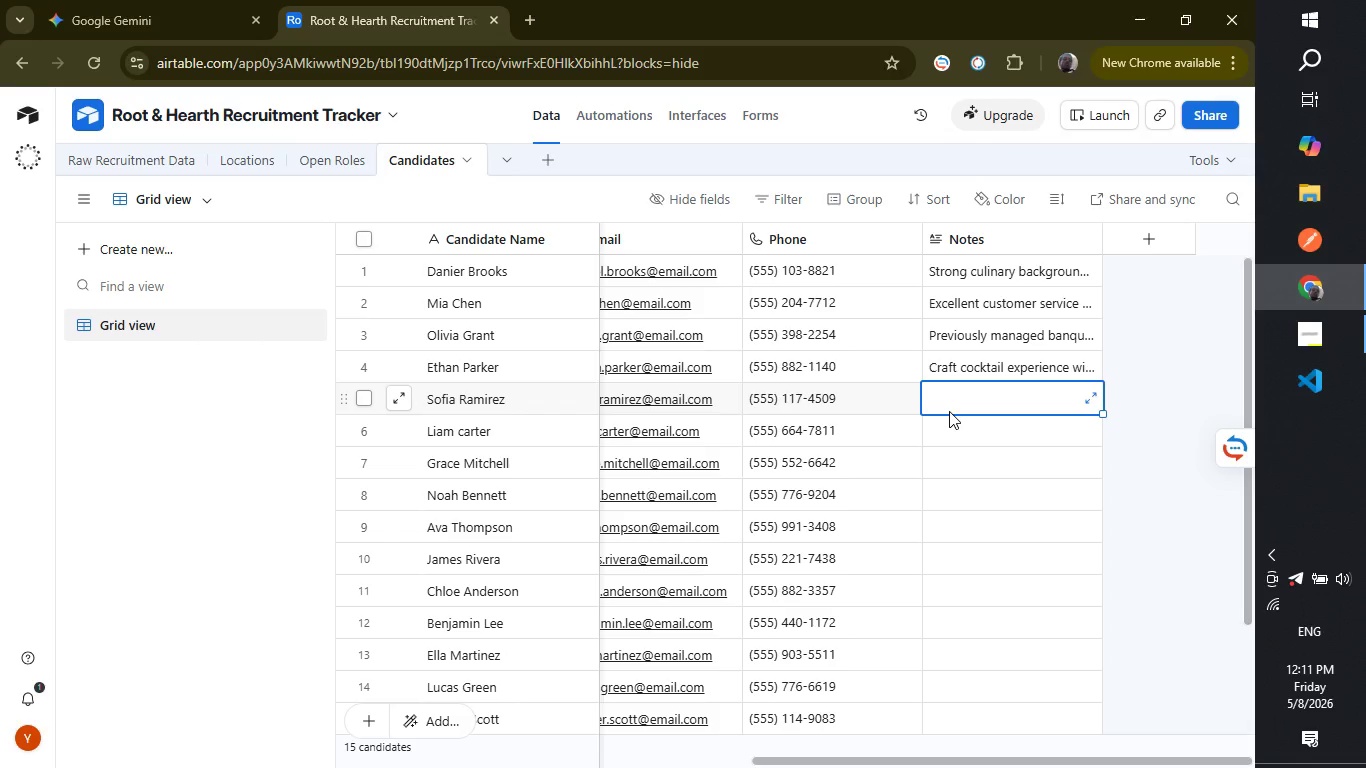 
type(Strong communication and guest coordination skills.)
 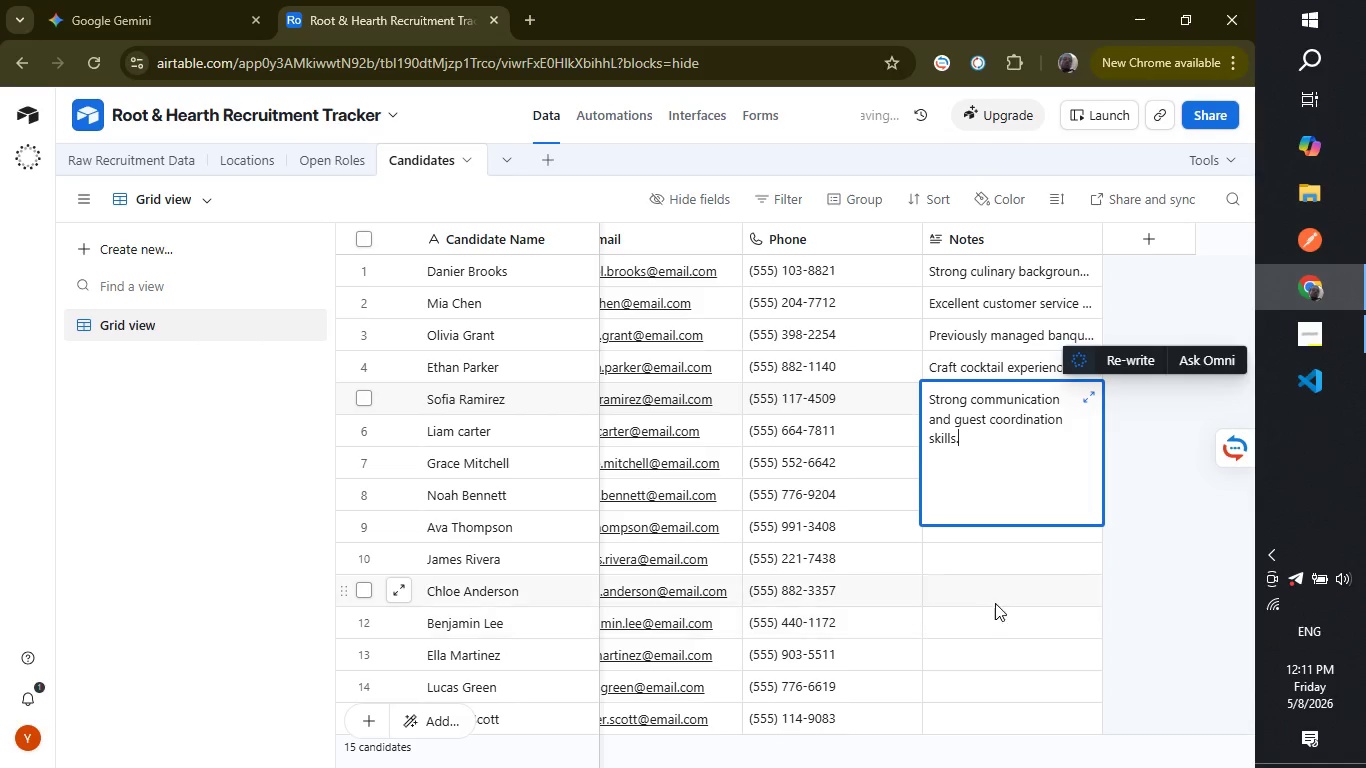 
left_click([987, 599])
 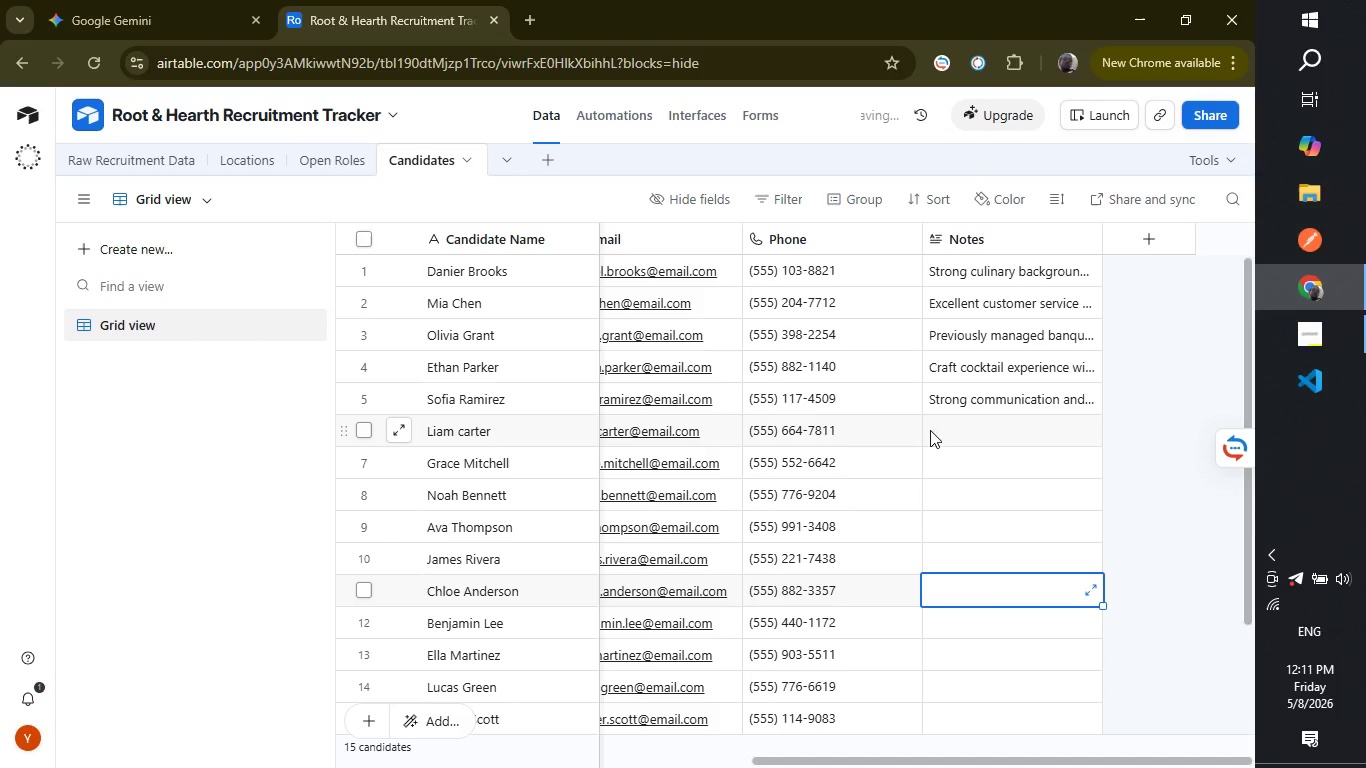 
left_click([930, 430])
 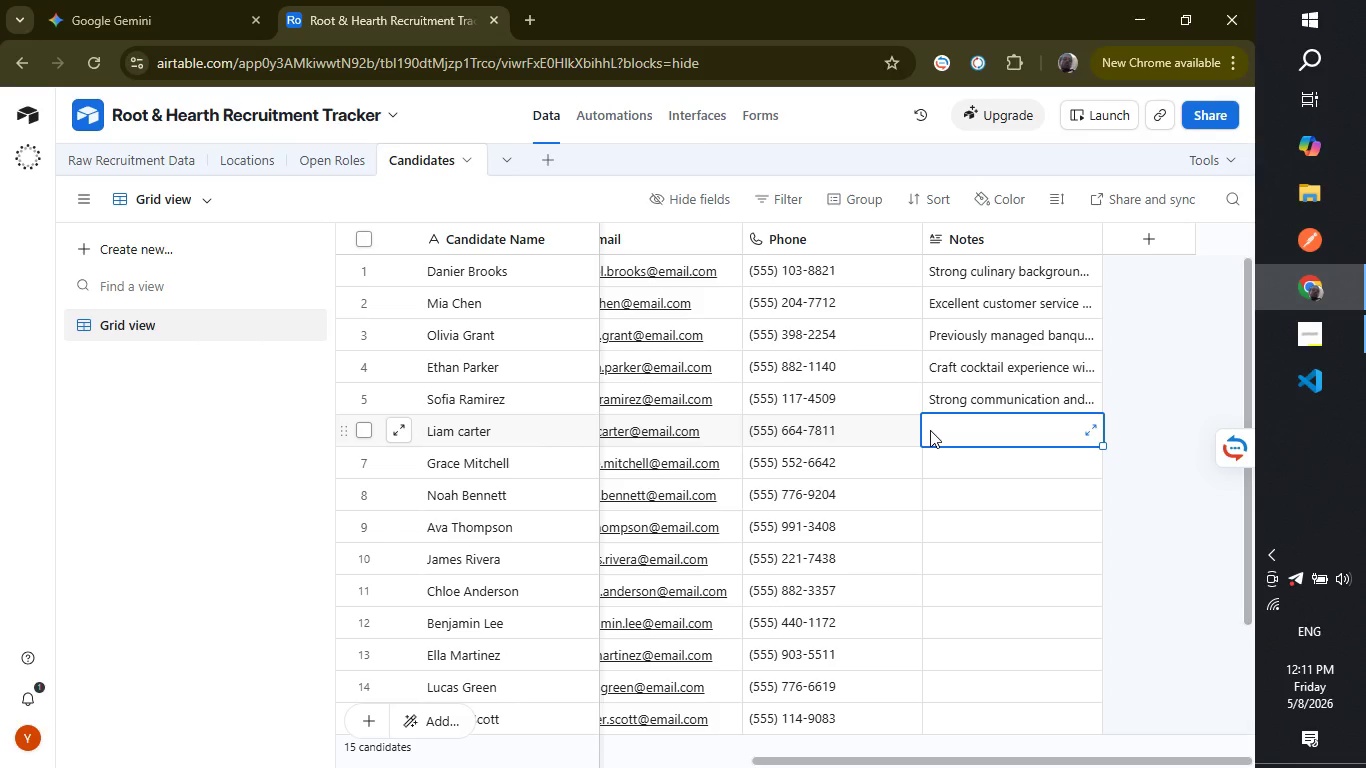 
wait(17.53)
 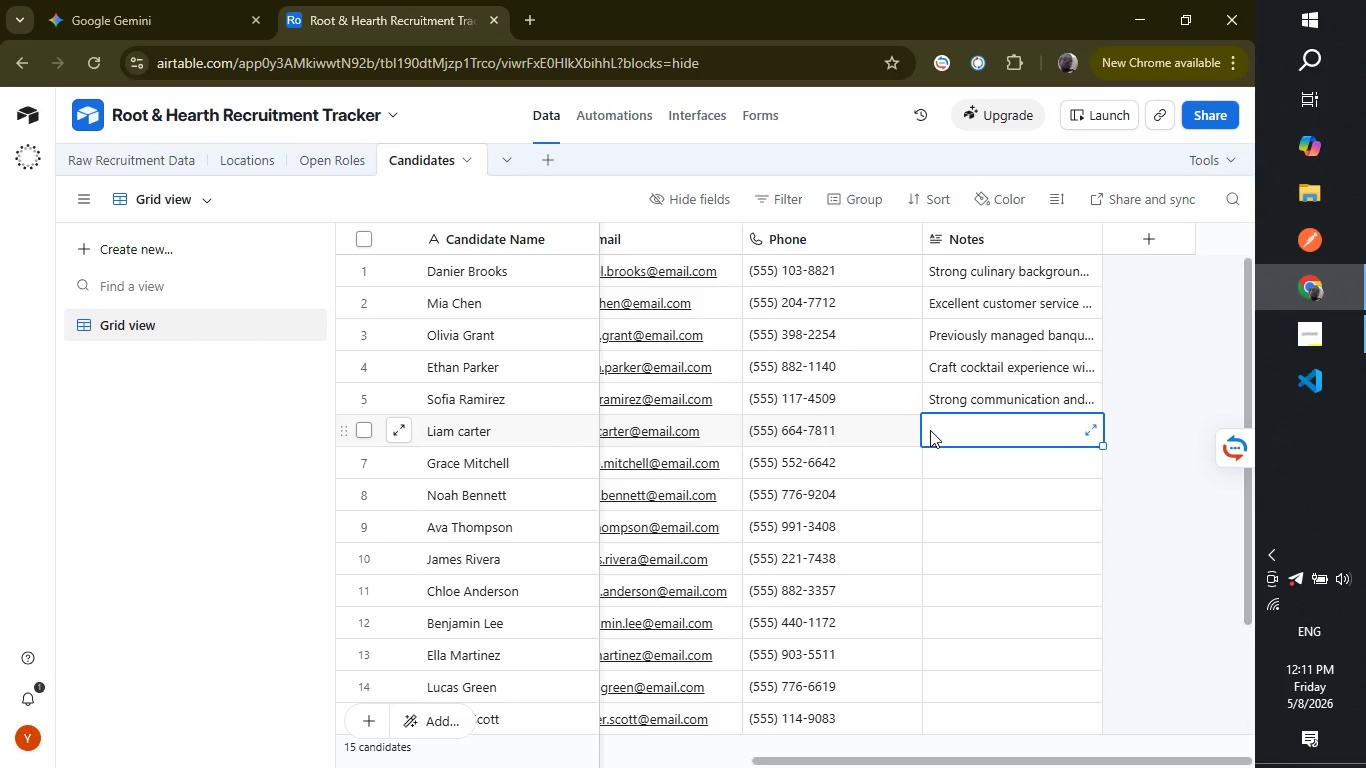 
type(Experic)
key(Backspace)
type(enced in fast-paced kitchen prep environments.)
 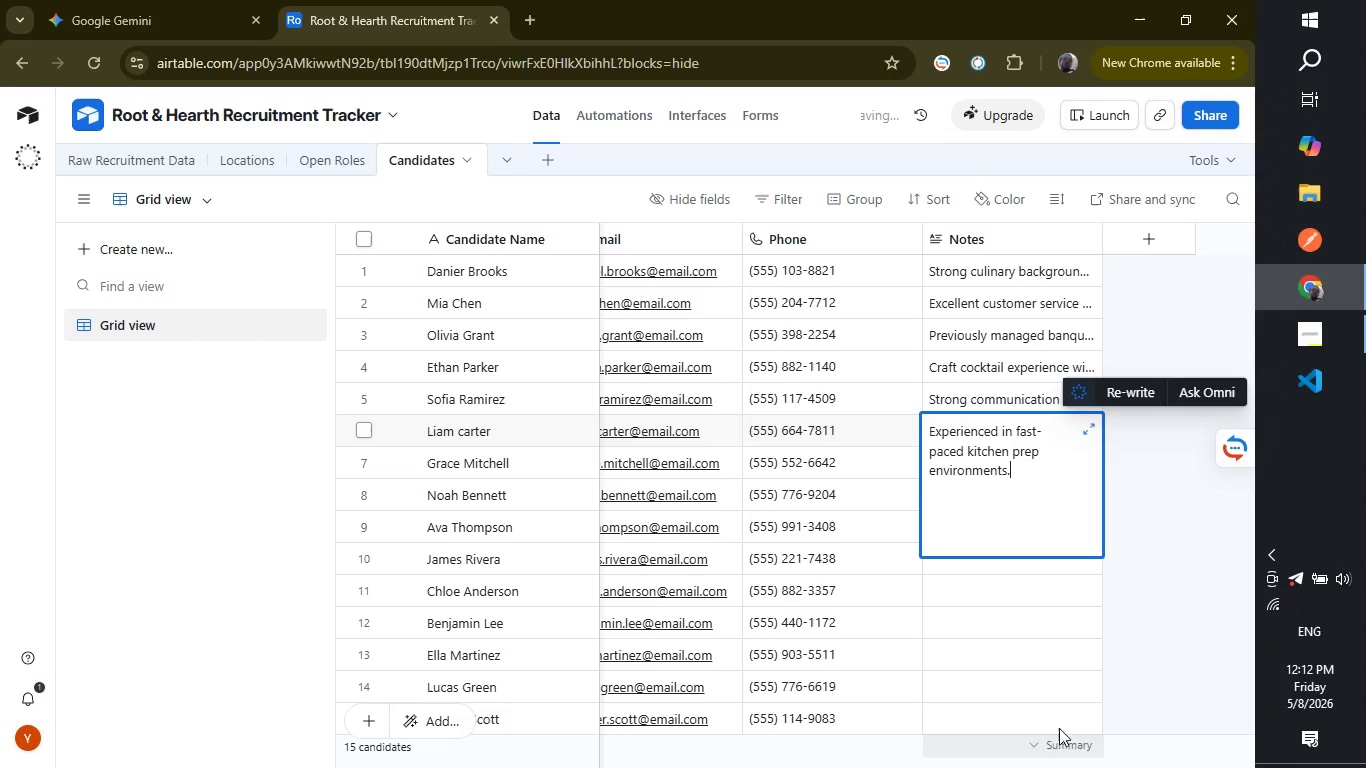 
left_click([1012, 639])
 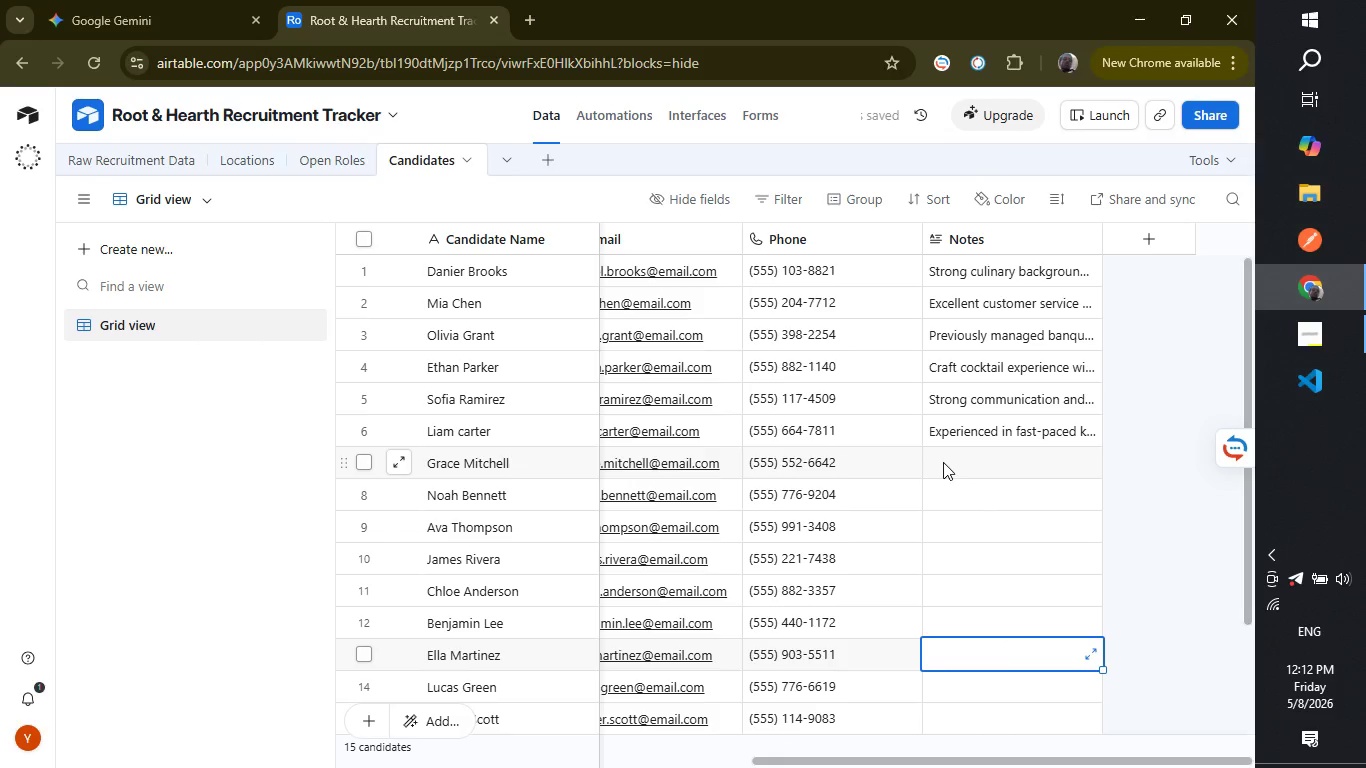 
left_click([943, 462])
 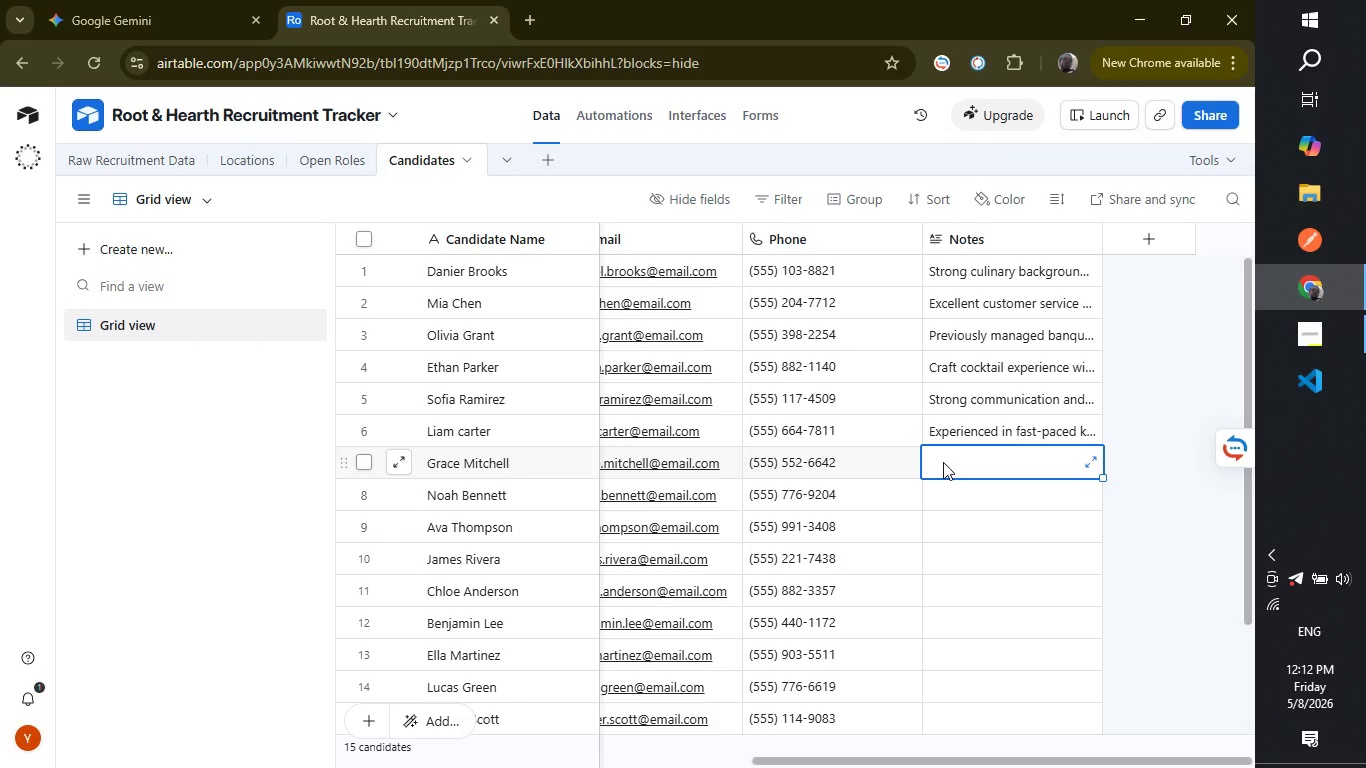 
wait(10.77)
 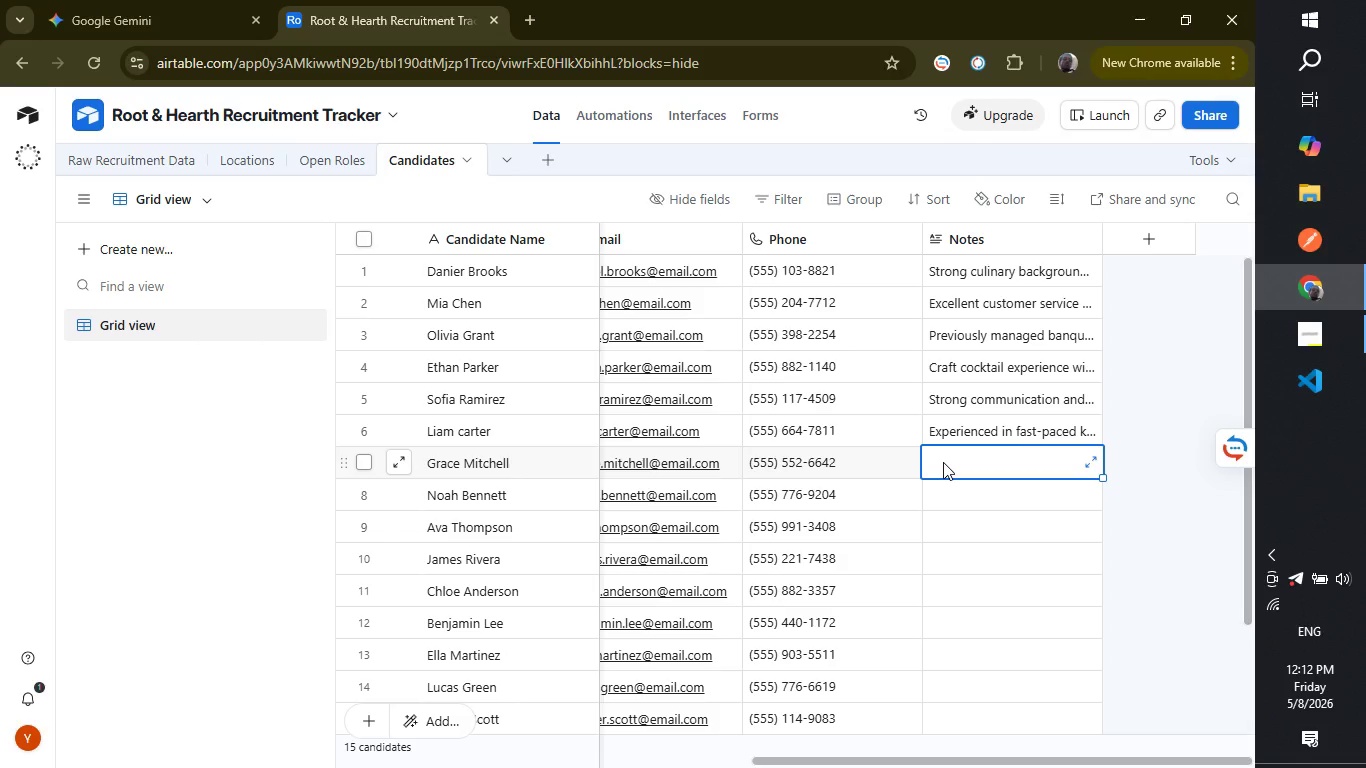 
type(Managed multi-unit restaturant operations previously.)
 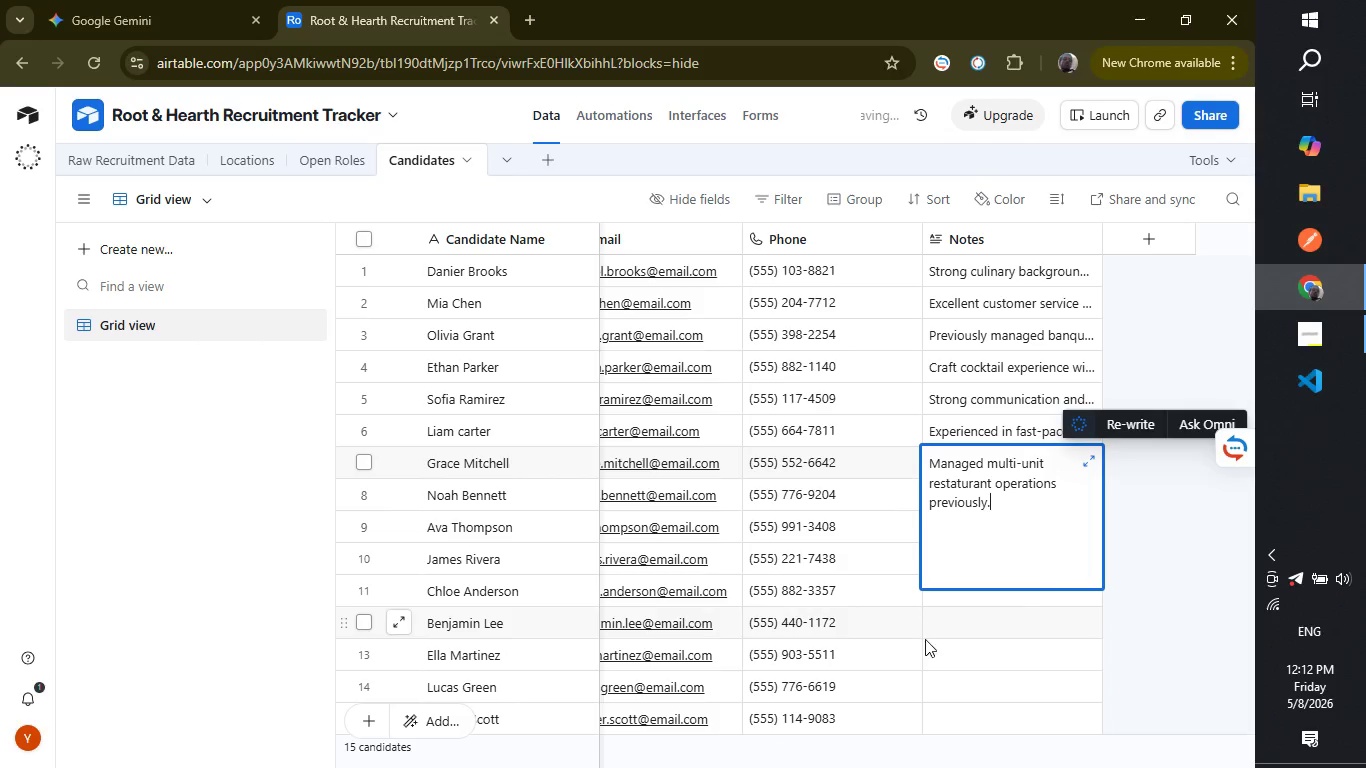 
left_click([971, 648])
 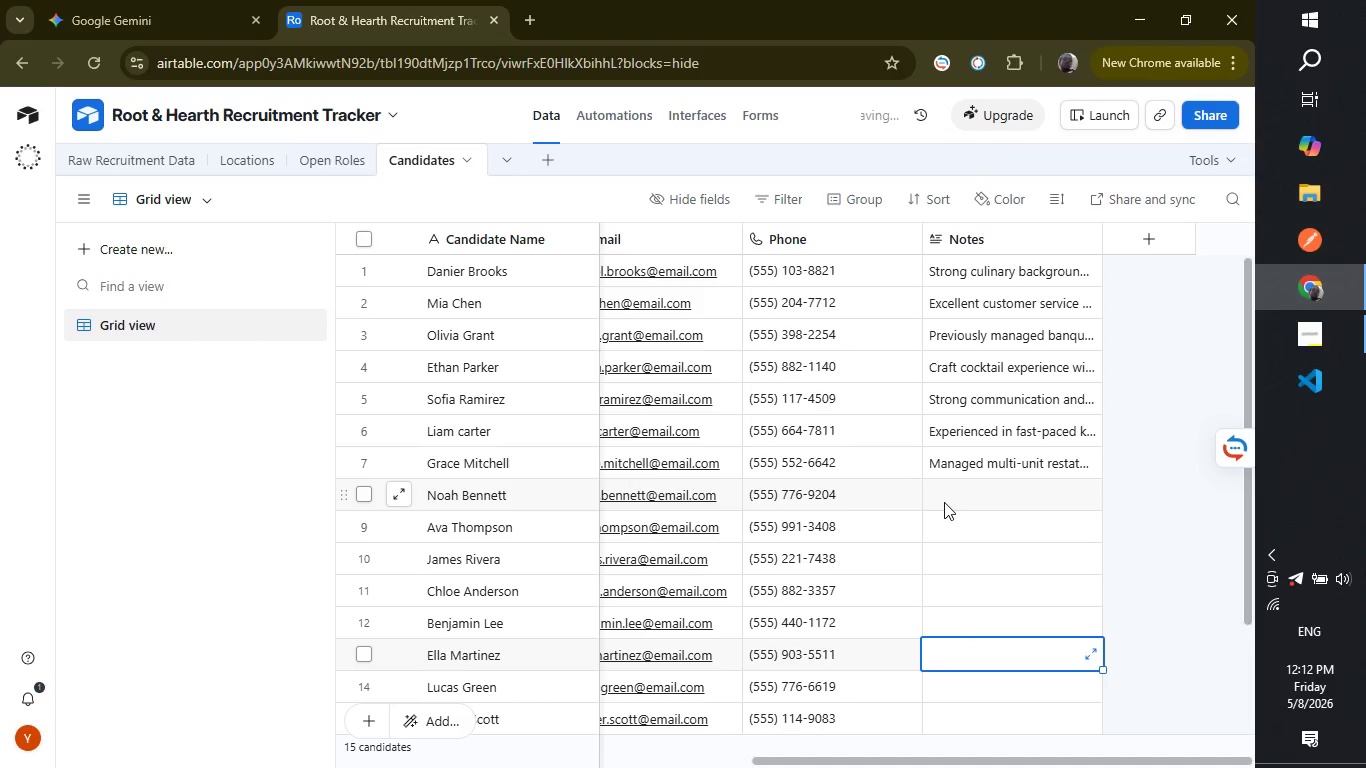 
left_click([944, 502])
 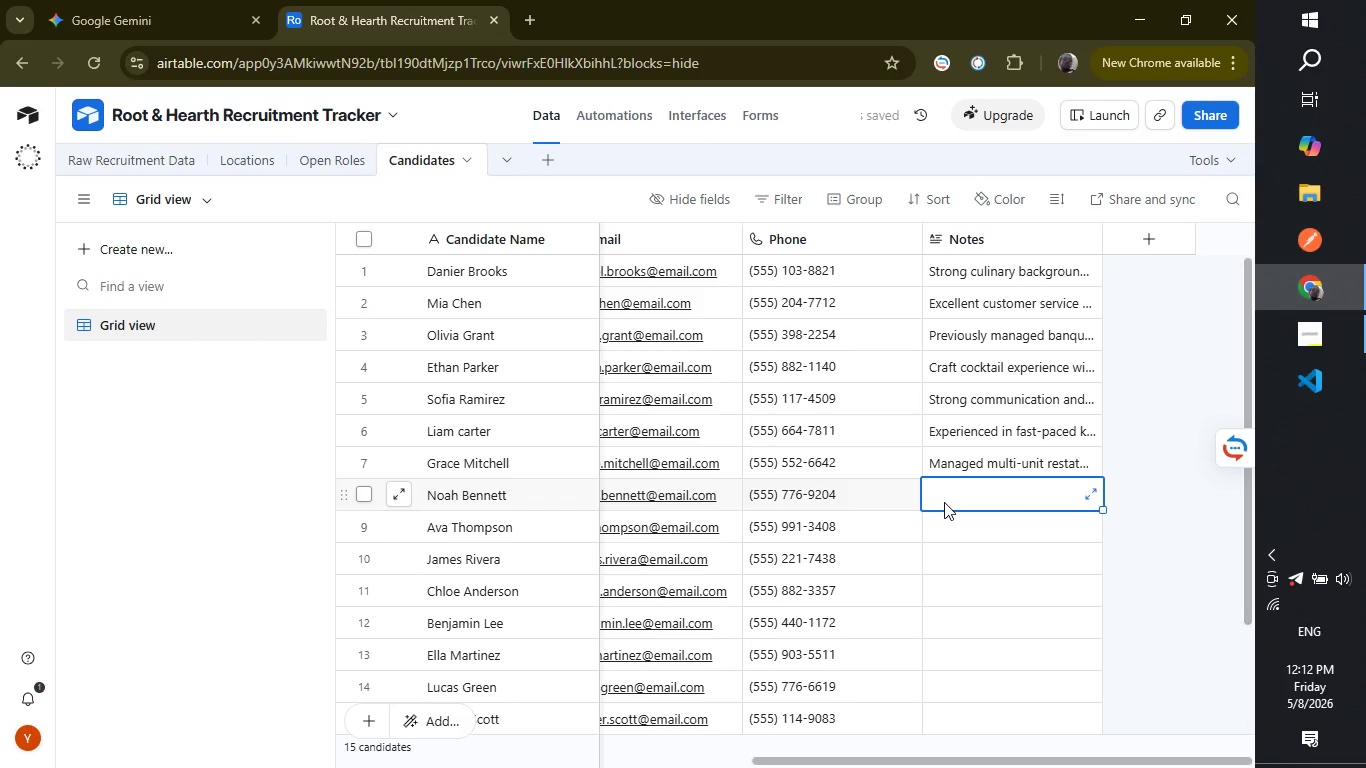 
wait(7.3)
 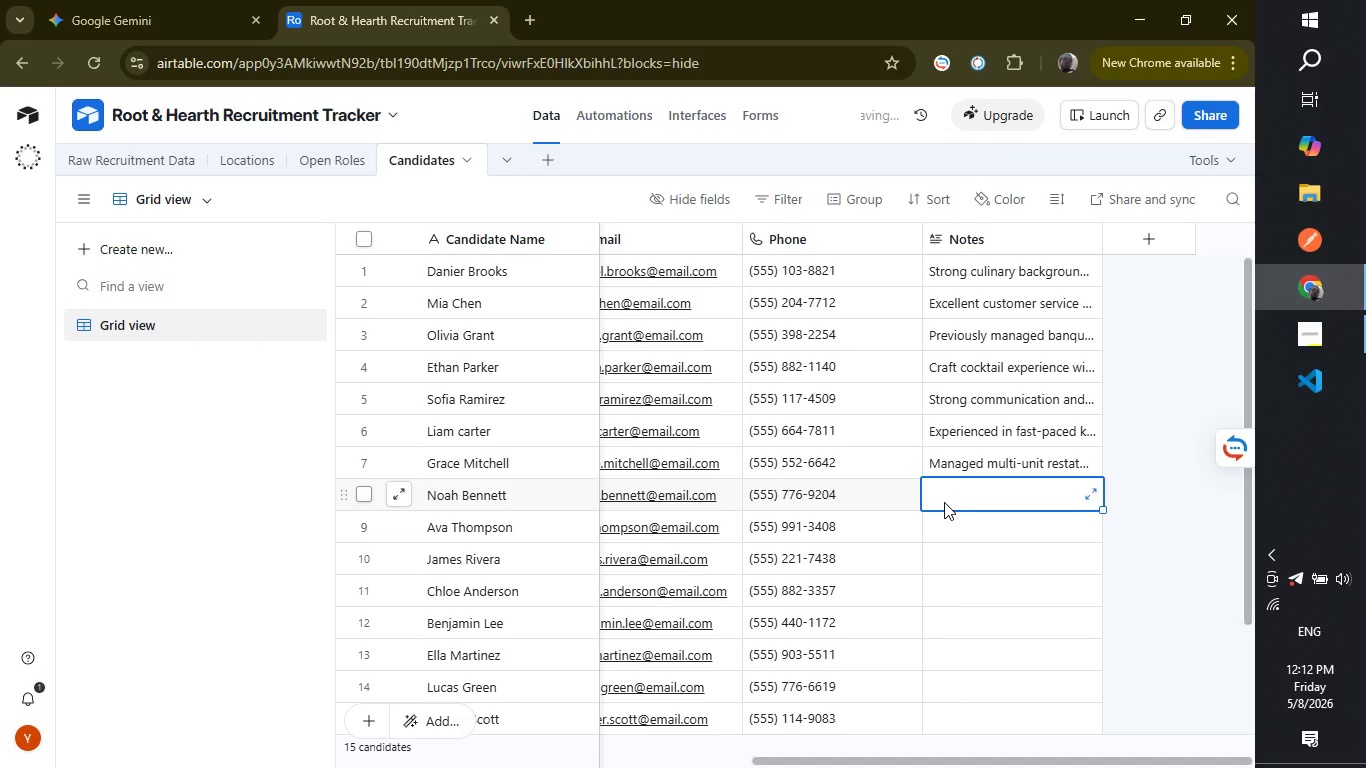 
type(Relai)
key(Backspace)
key(Backspace)
 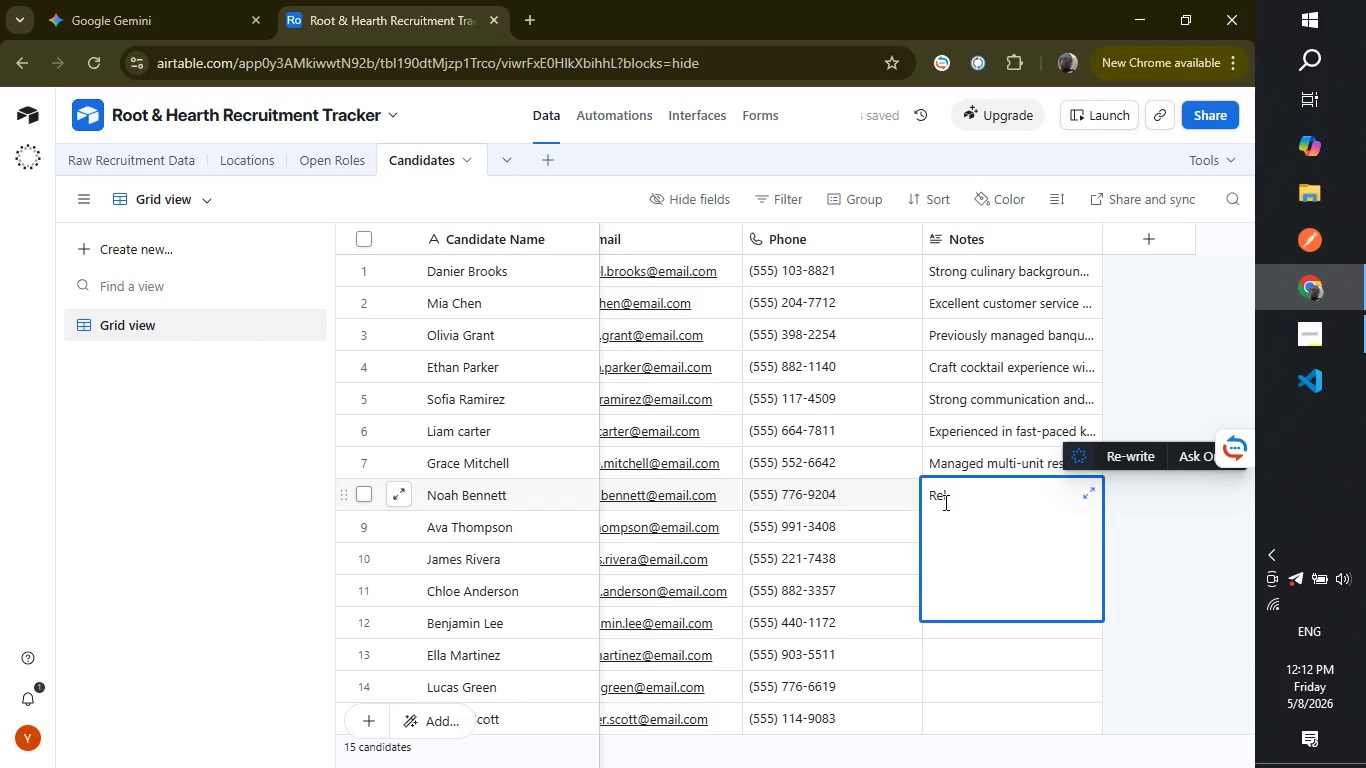 
wait(6.3)
 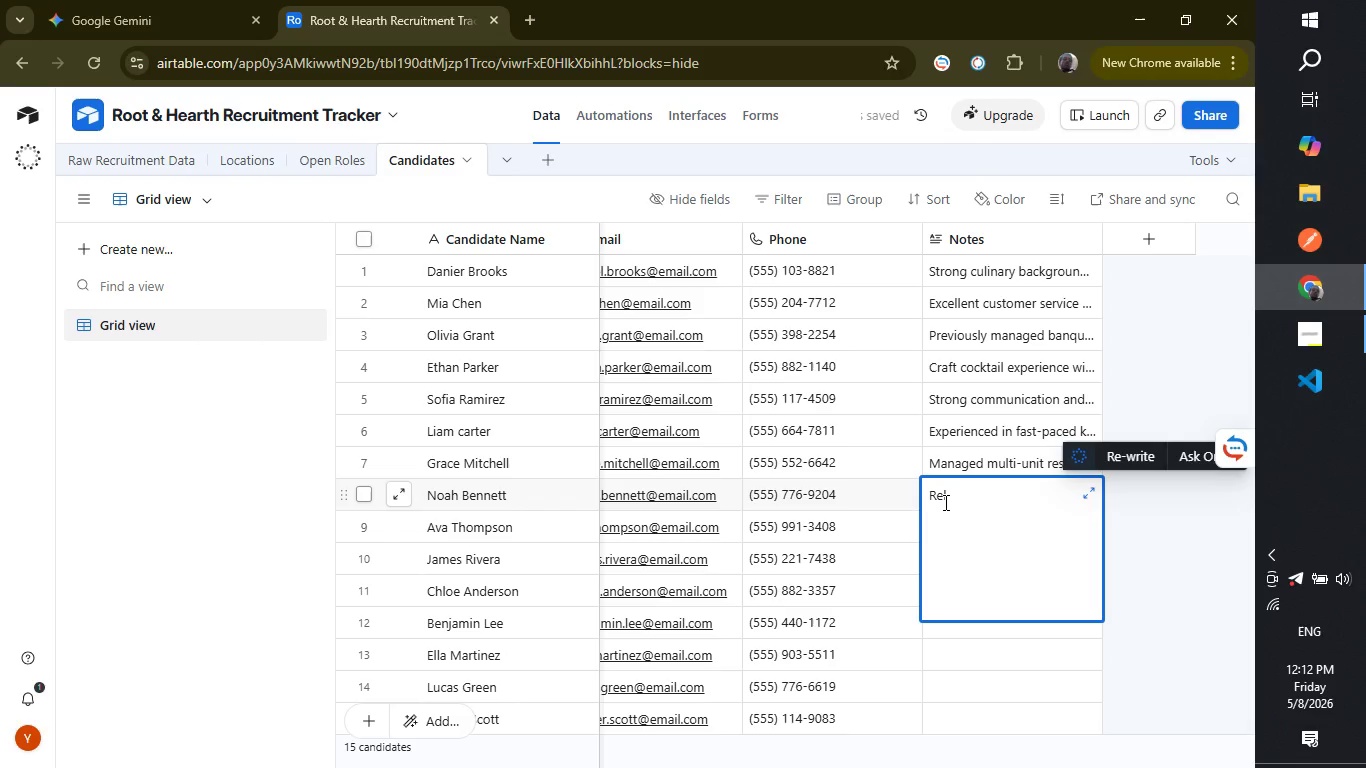 
type(iable candidate with flexible scheduling availability.)
 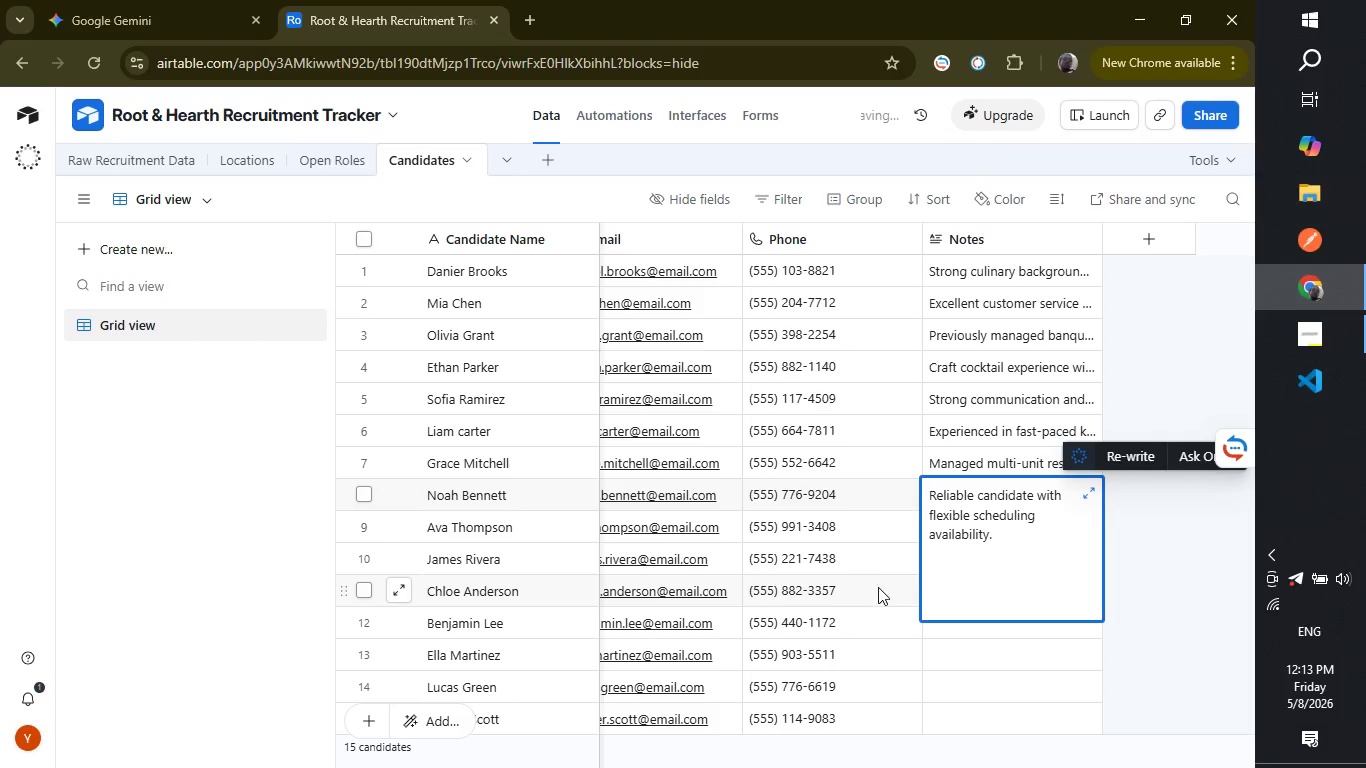 
left_click([889, 637])
 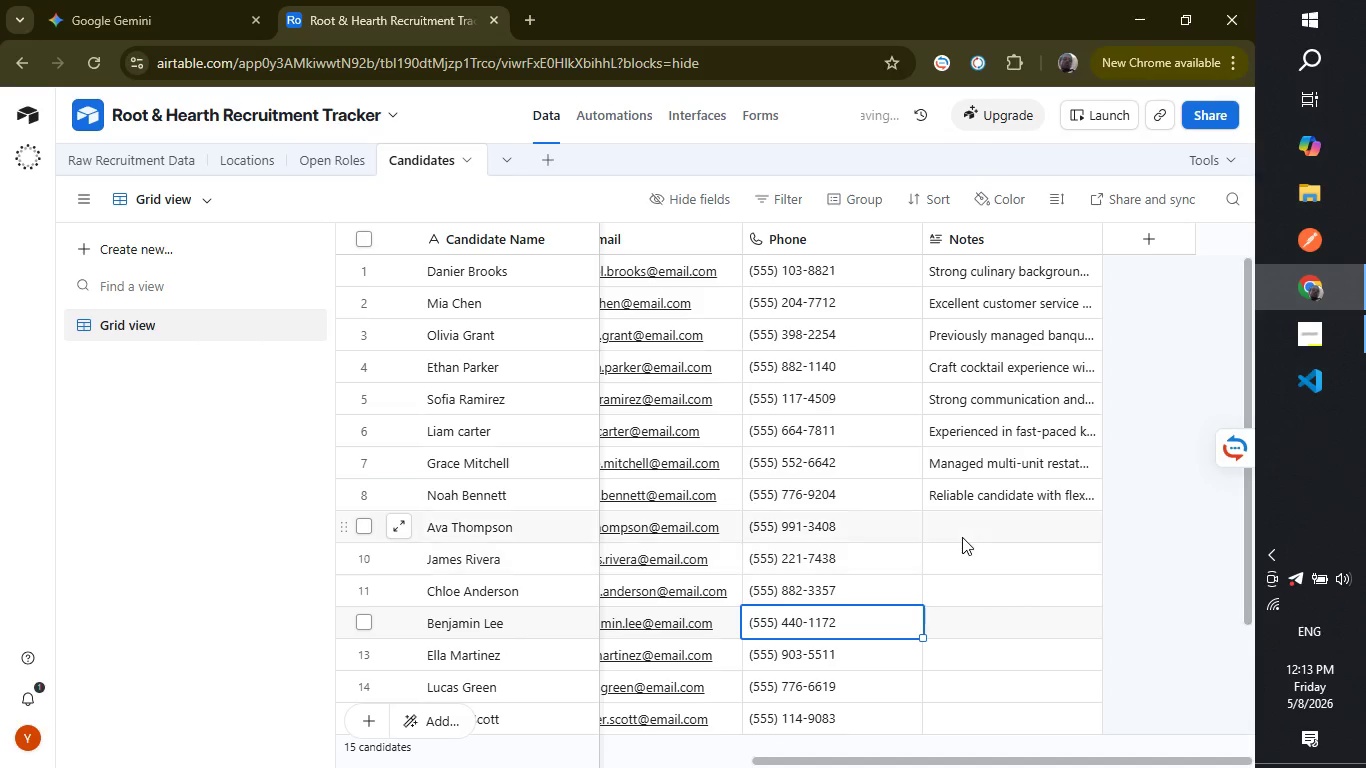 
left_click([961, 536])
 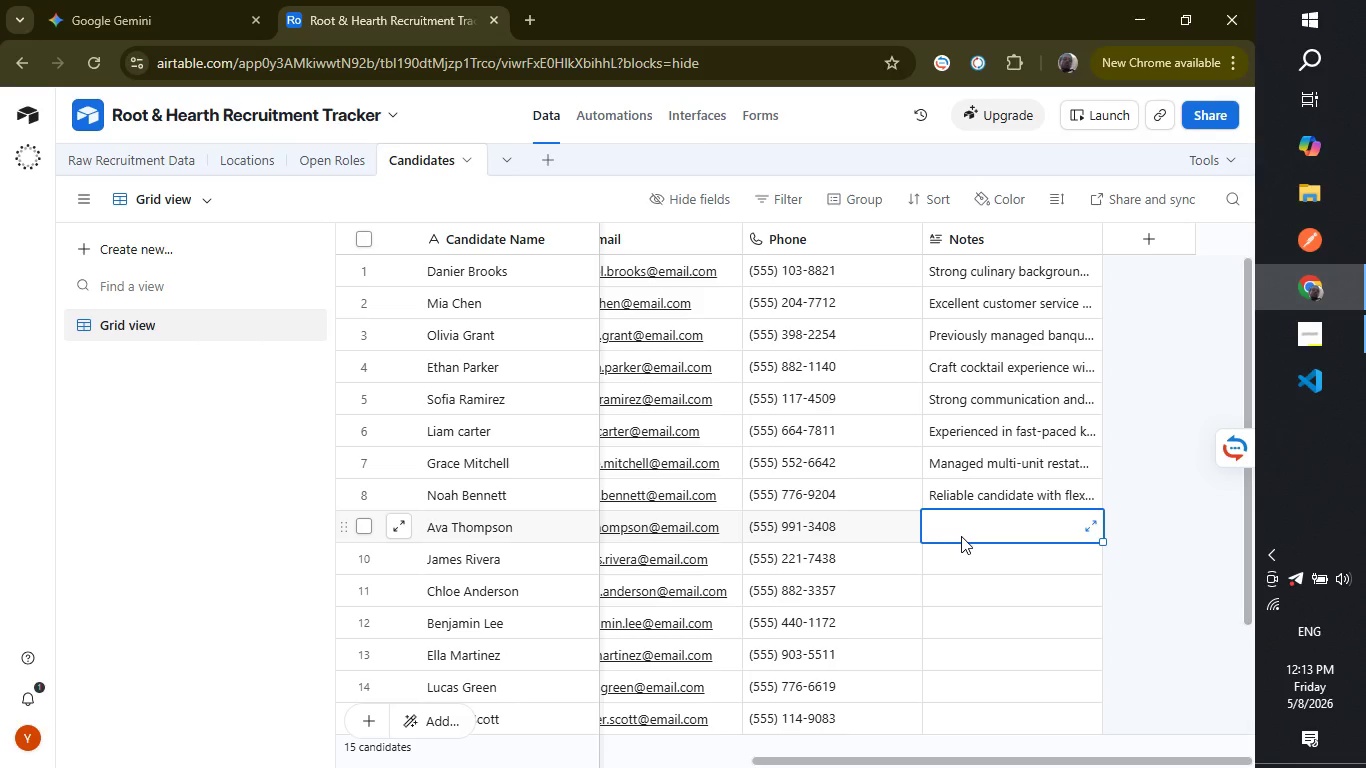 
wait(18.45)
 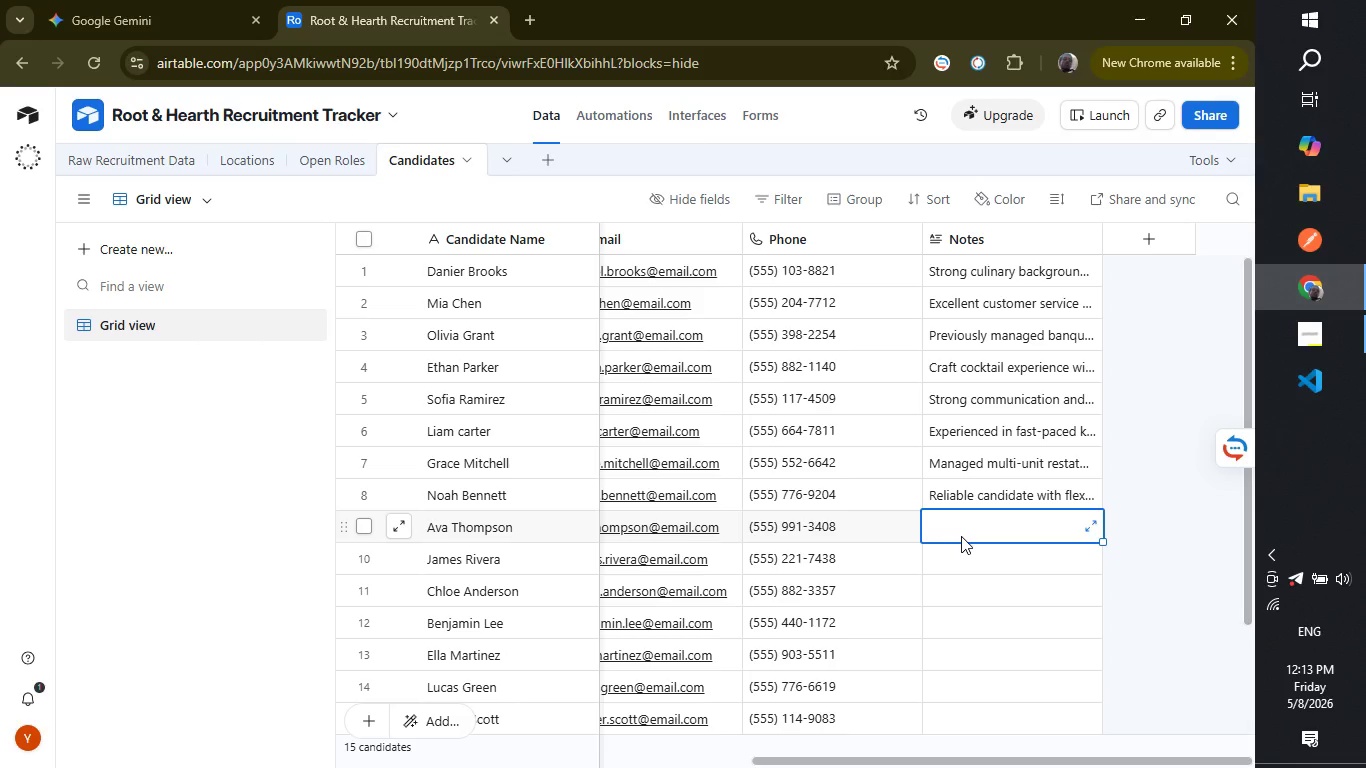 
type(Background in fine dining and event service.)
 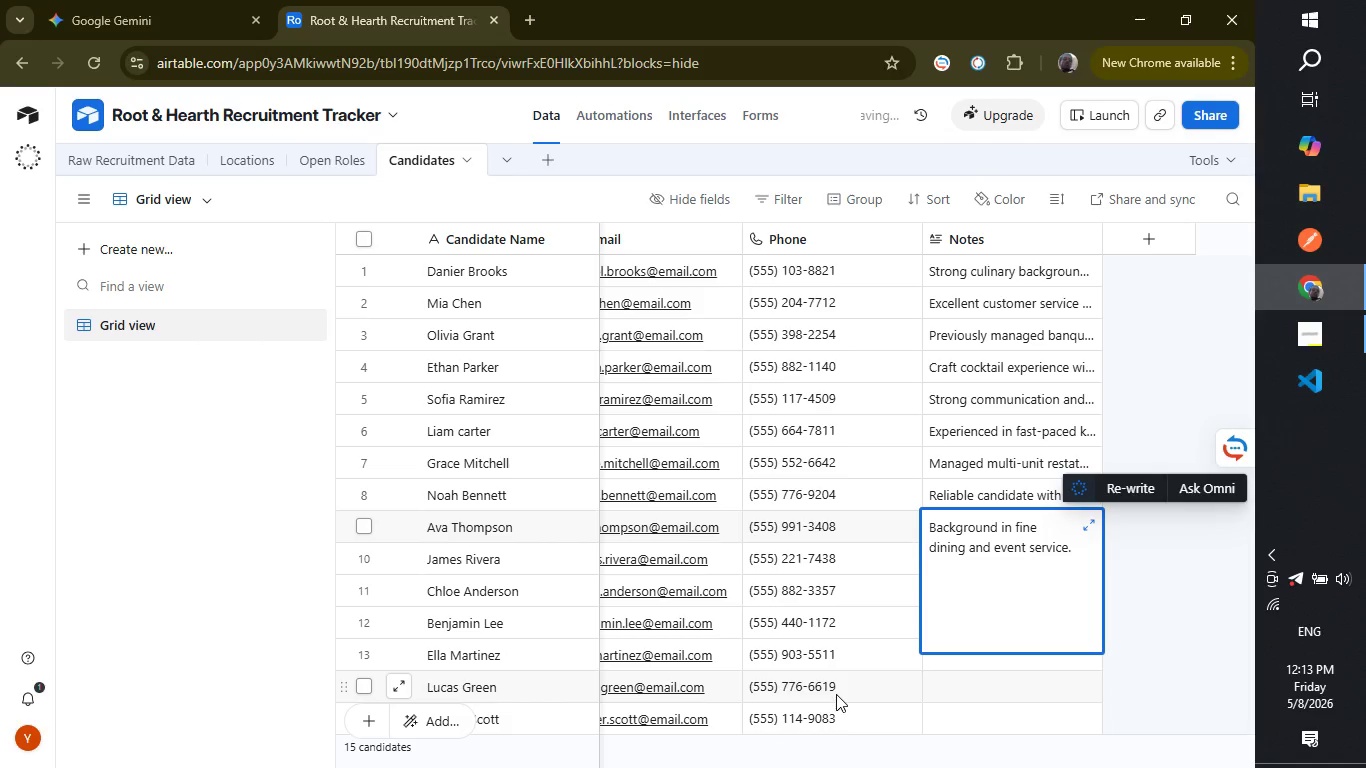 
left_click([836, 694])
 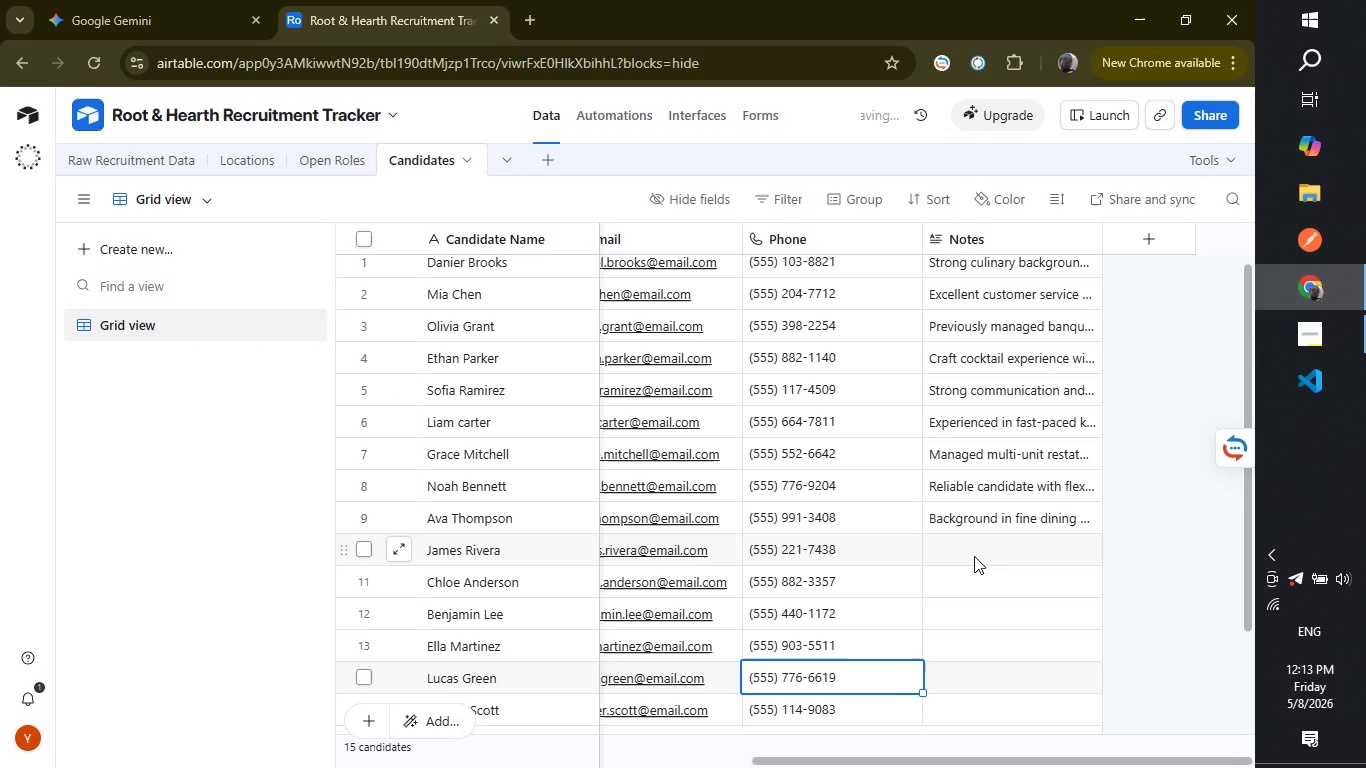 
left_click([974, 556])
 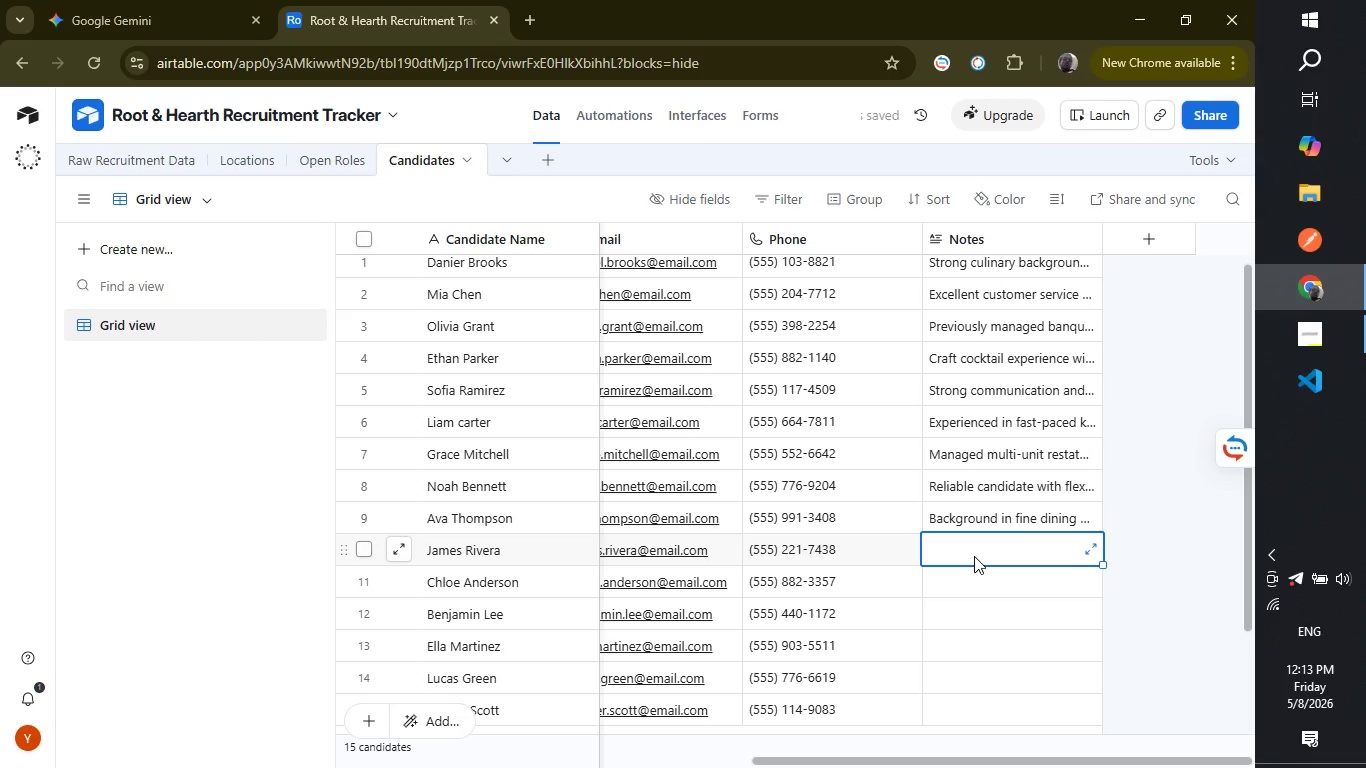 
wait(7.25)
 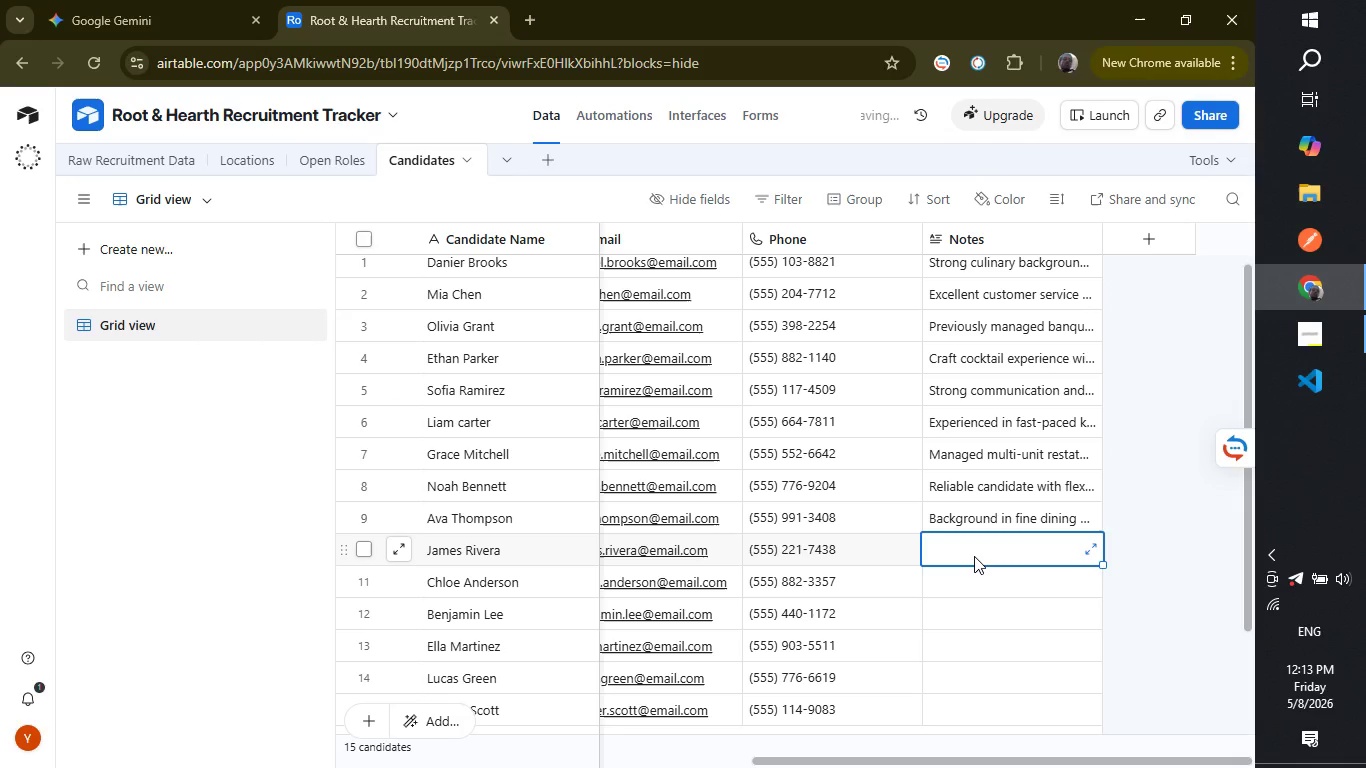 
type(Specialized in grill and sa)
 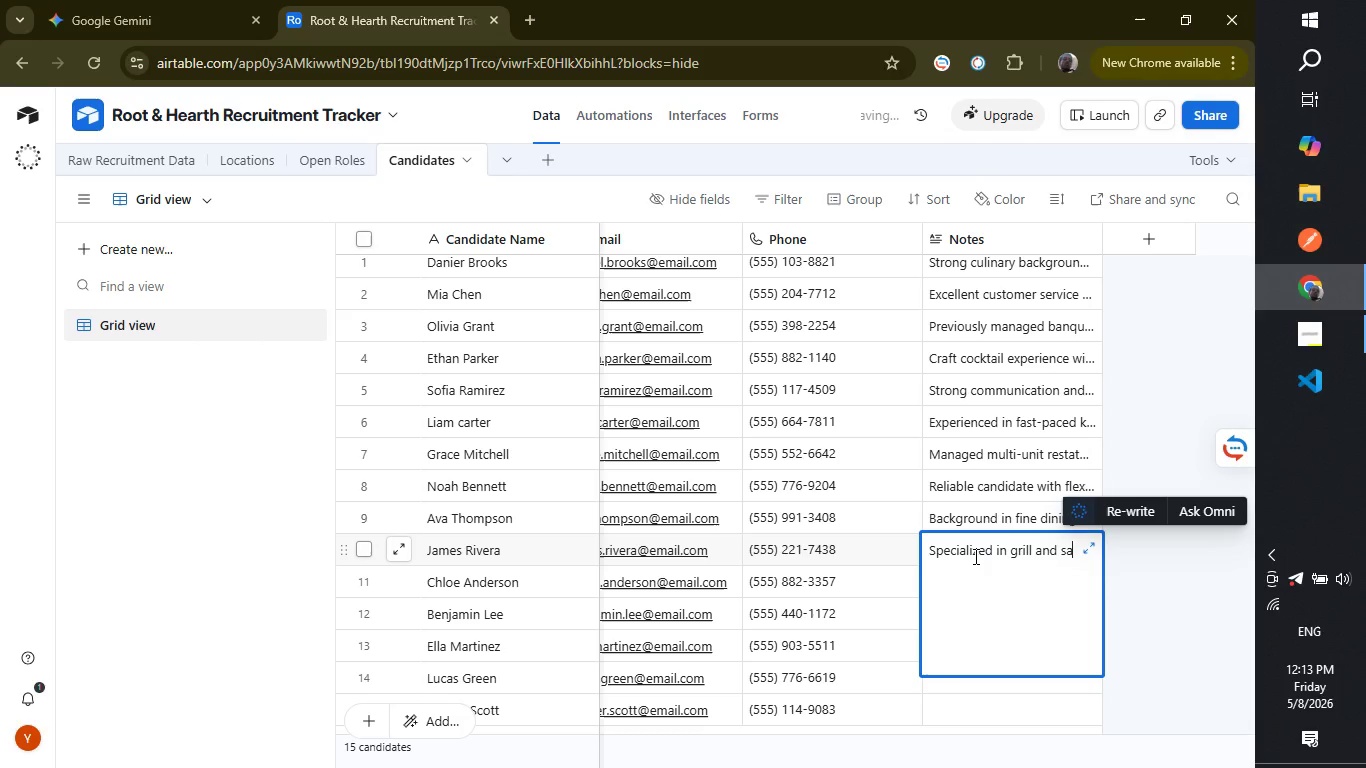 
wait(5.98)
 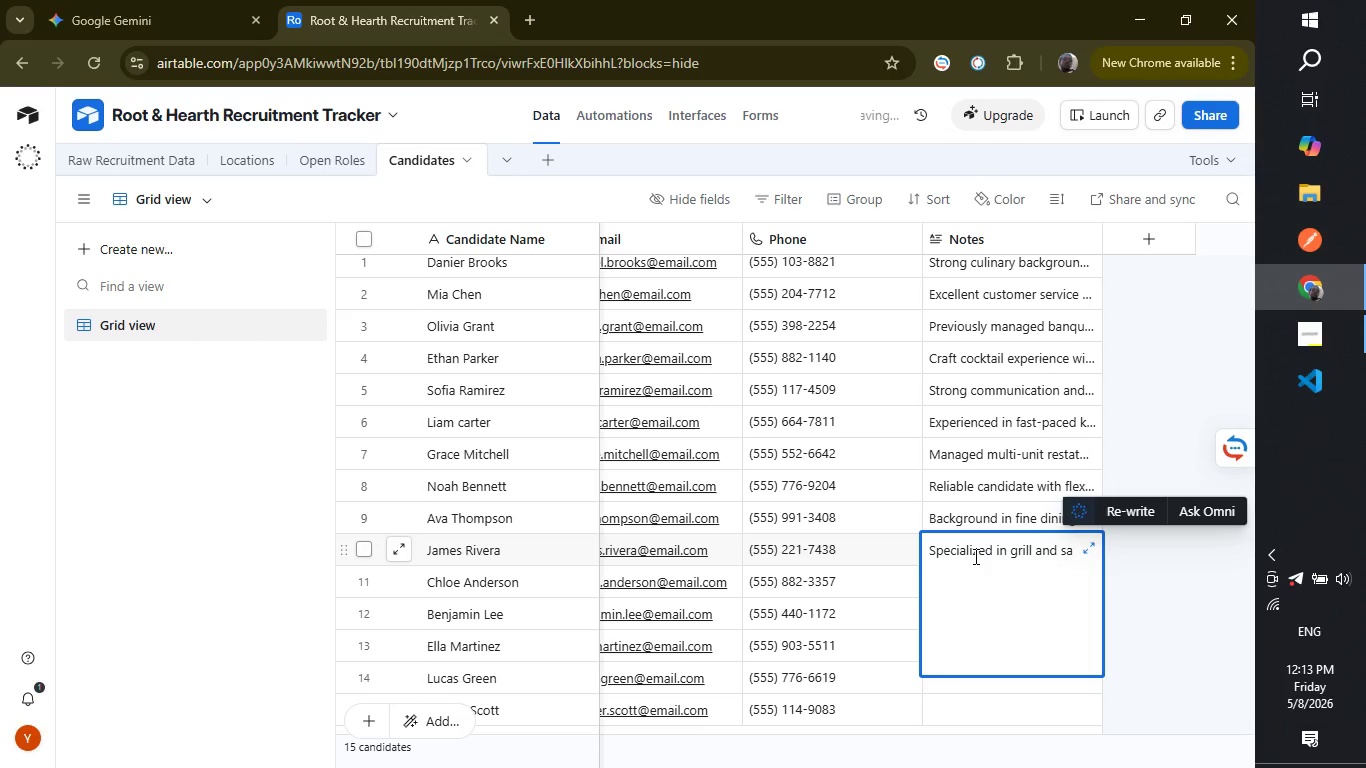 
type(ute station.)
 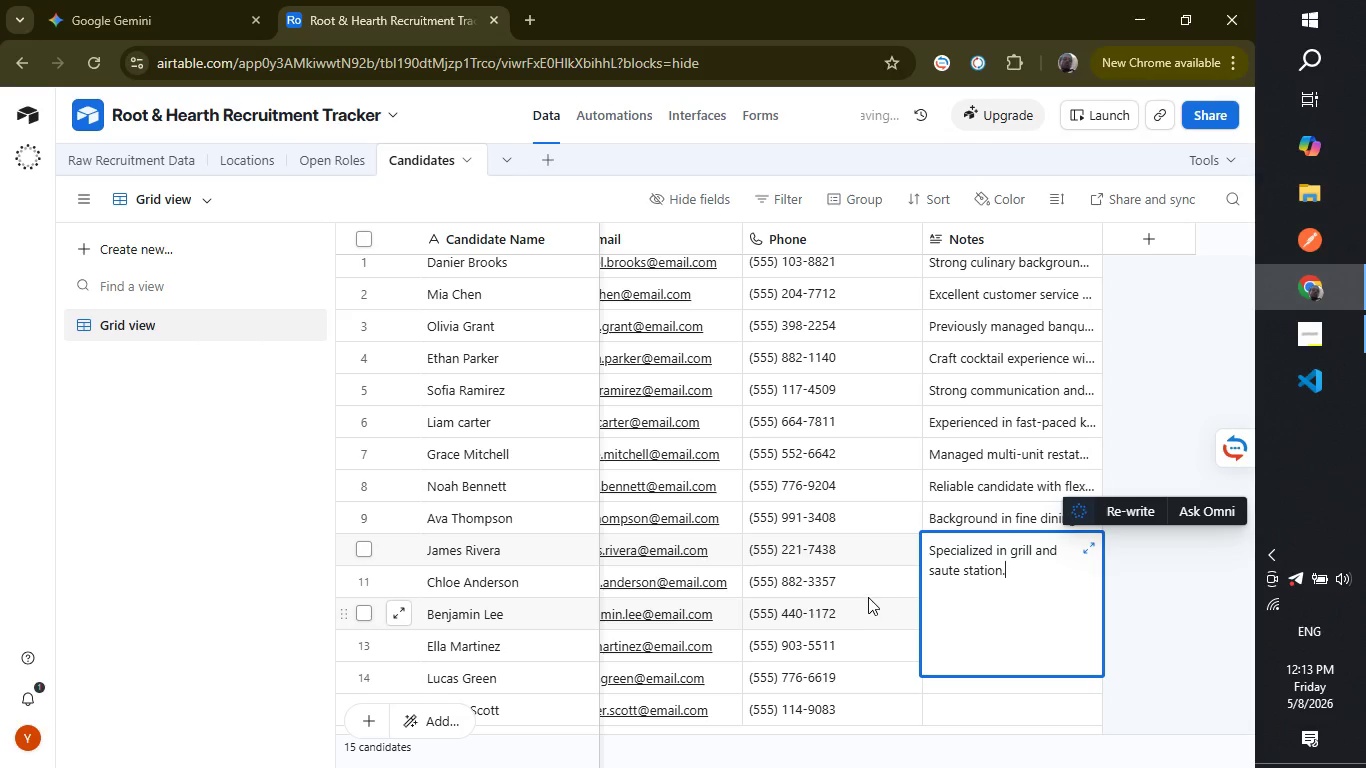 
left_click([865, 596])
 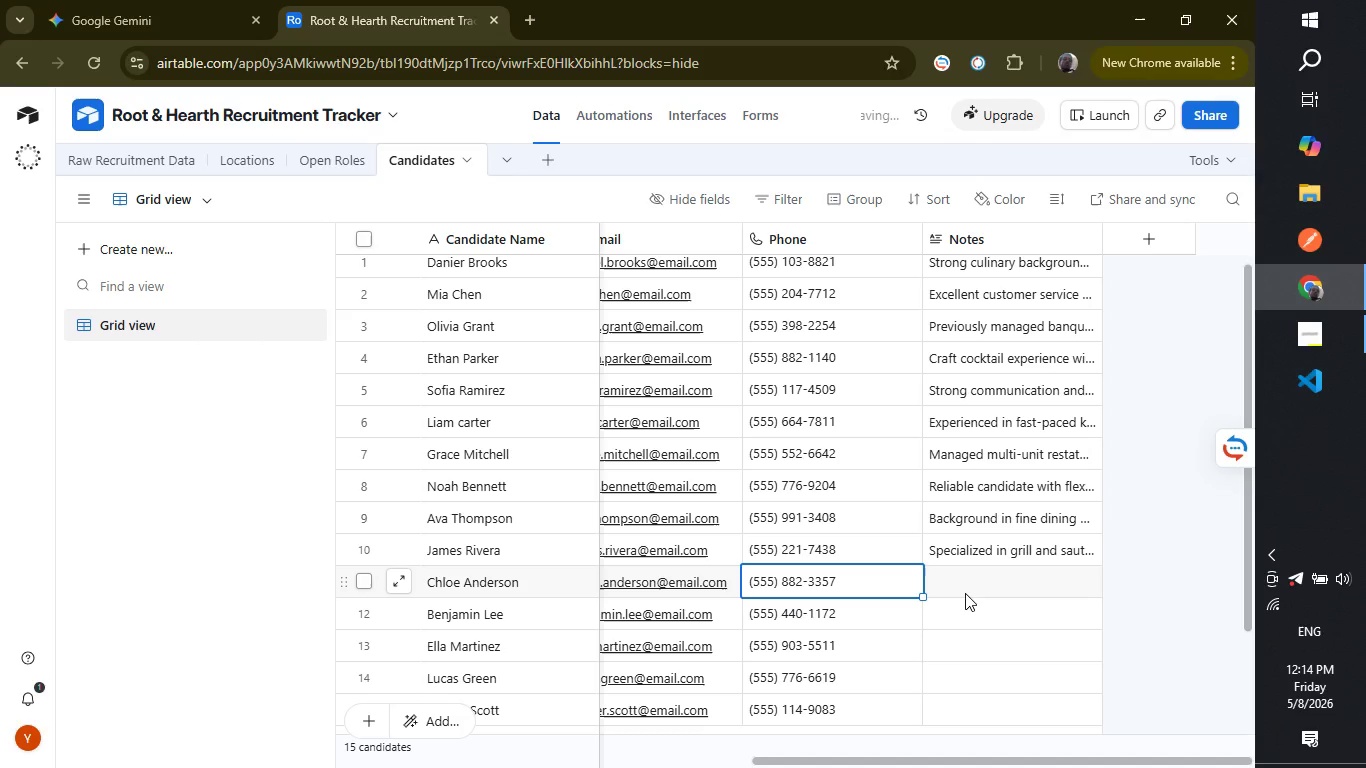 
left_click([965, 593])
 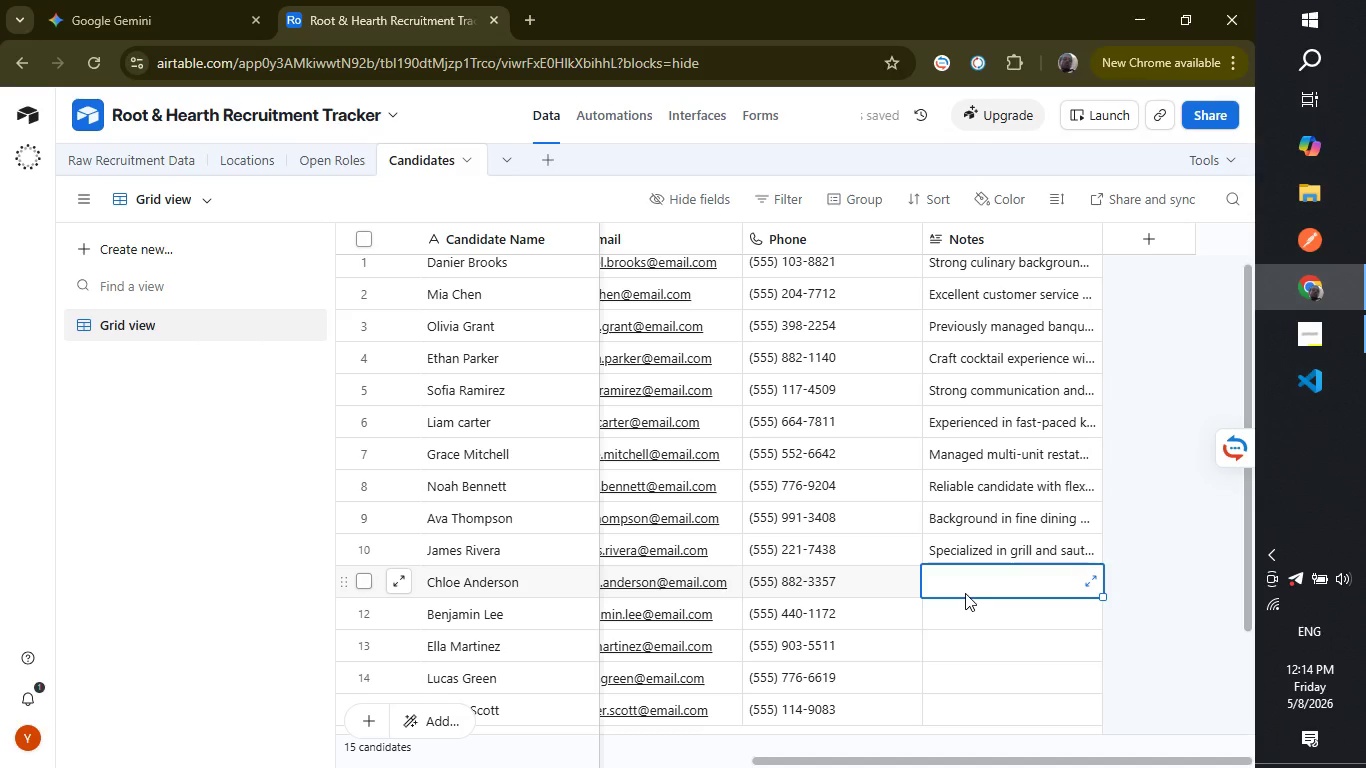 
wait(8.86)
 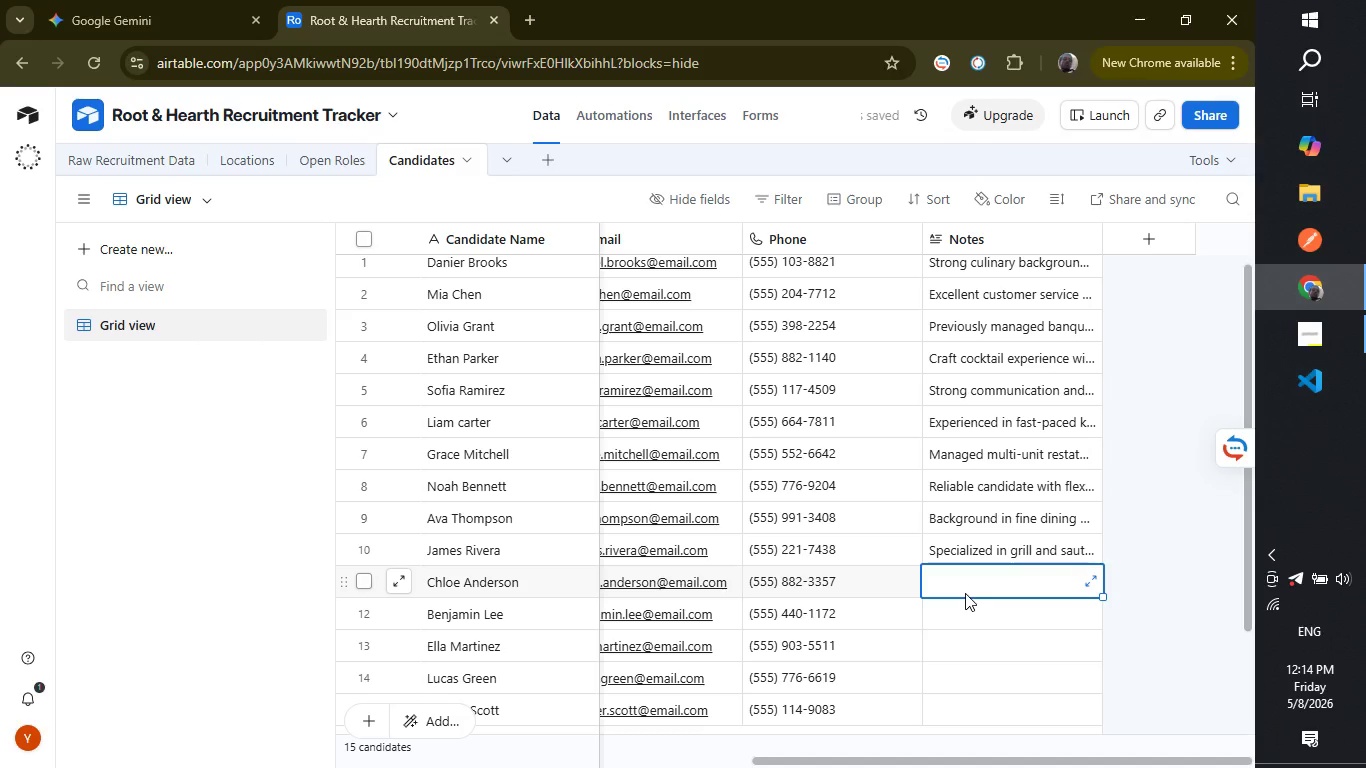 
type(Strong)
 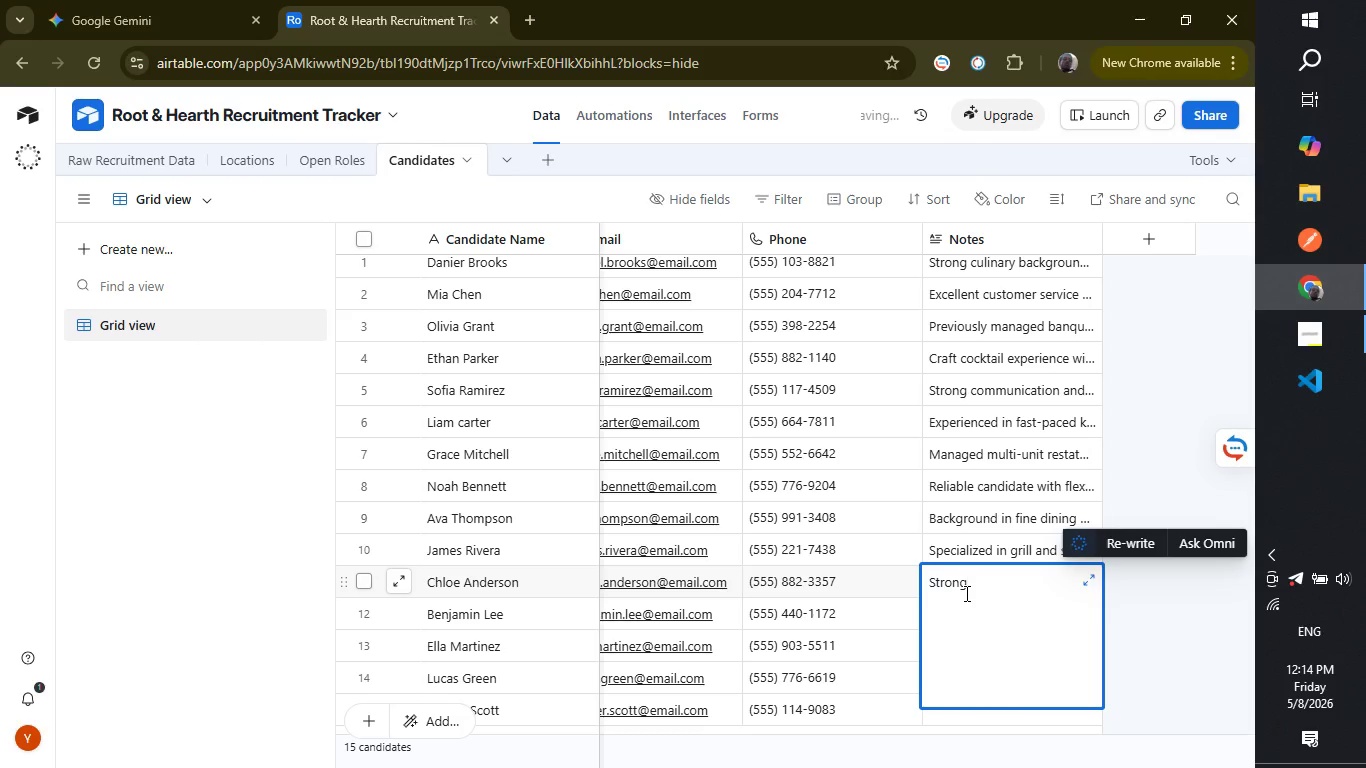 
type( beverage inventory and team leadership skills.)
 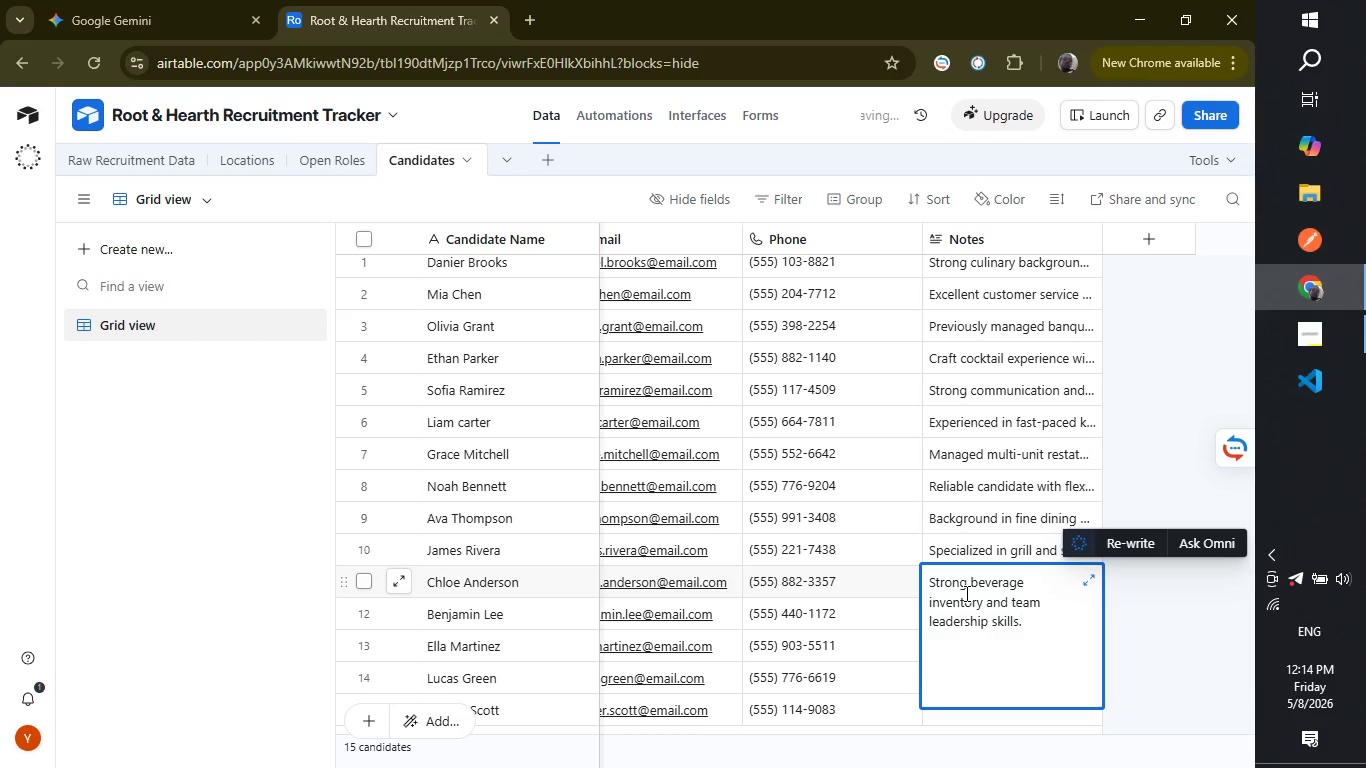 
wait(6.27)
 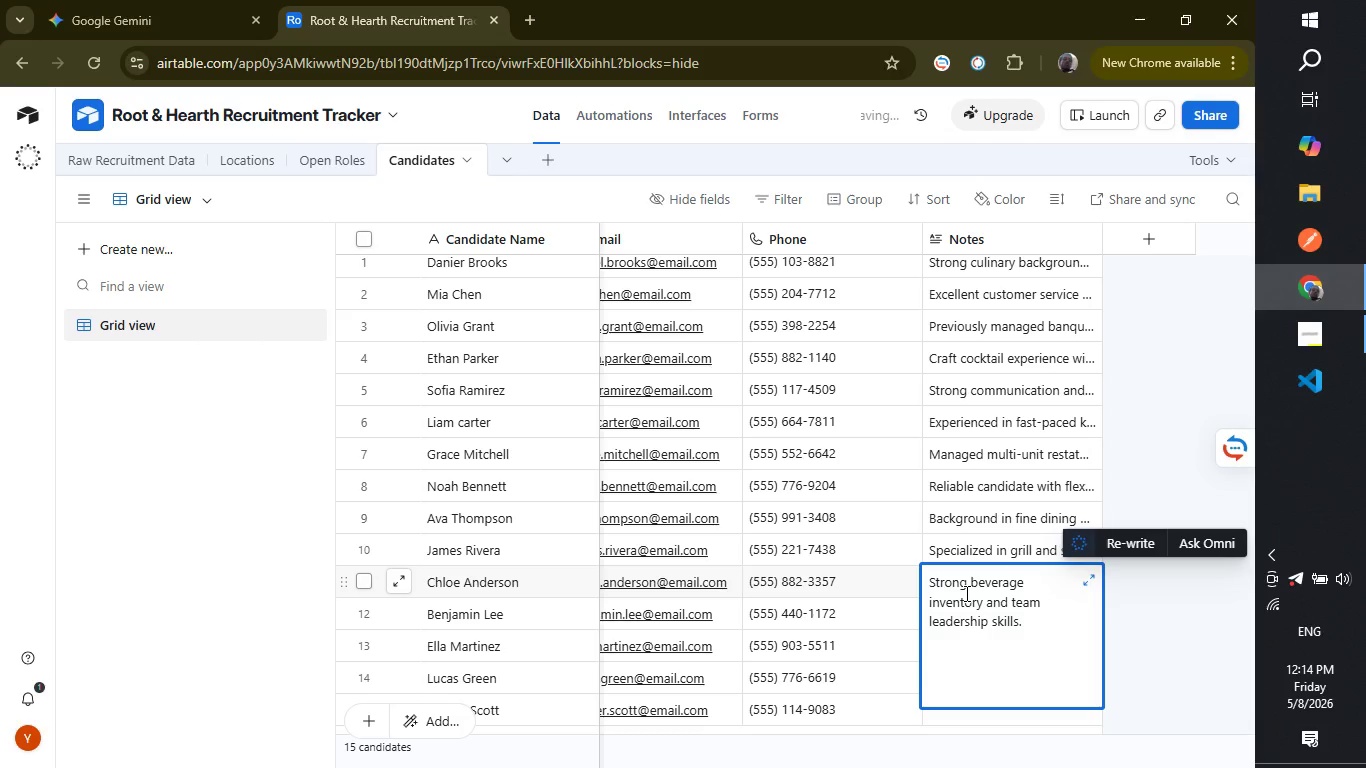 
left_click([888, 621])
 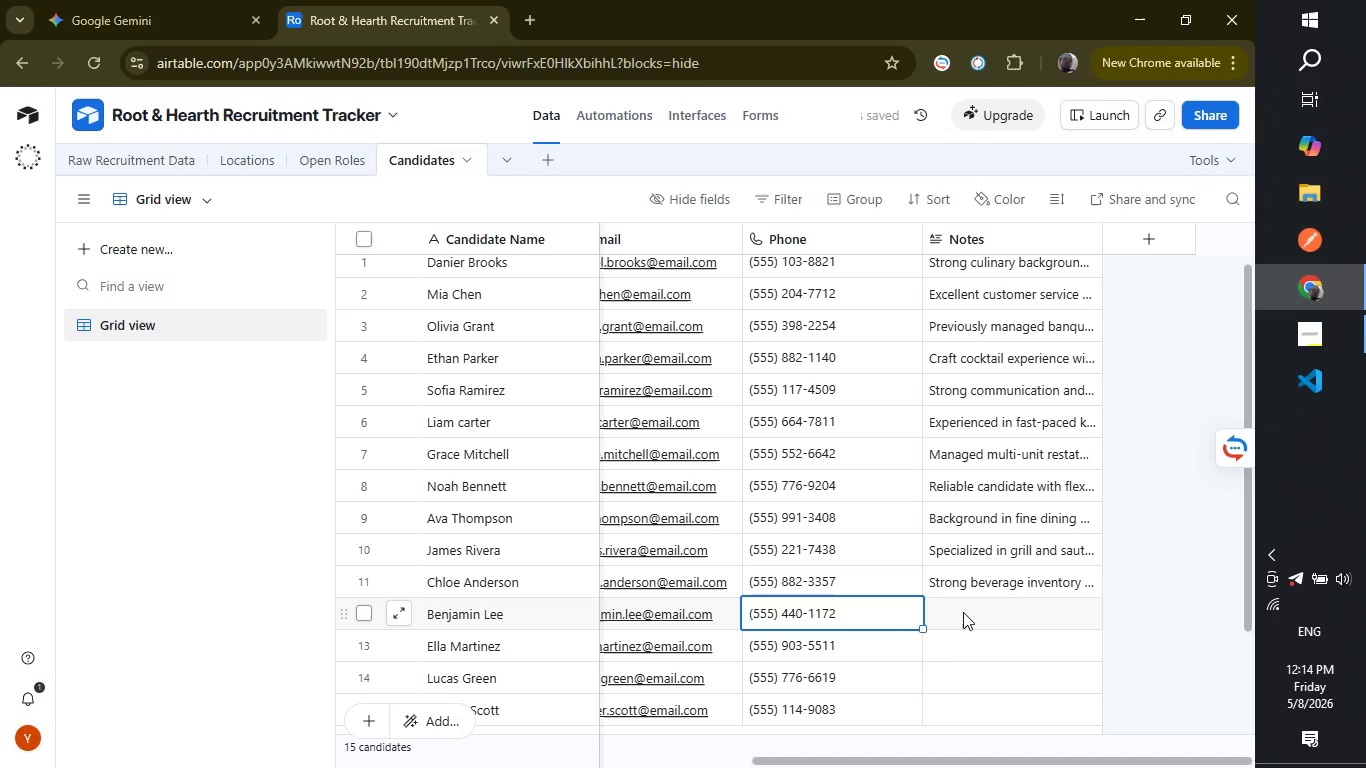 
left_click([963, 612])
 